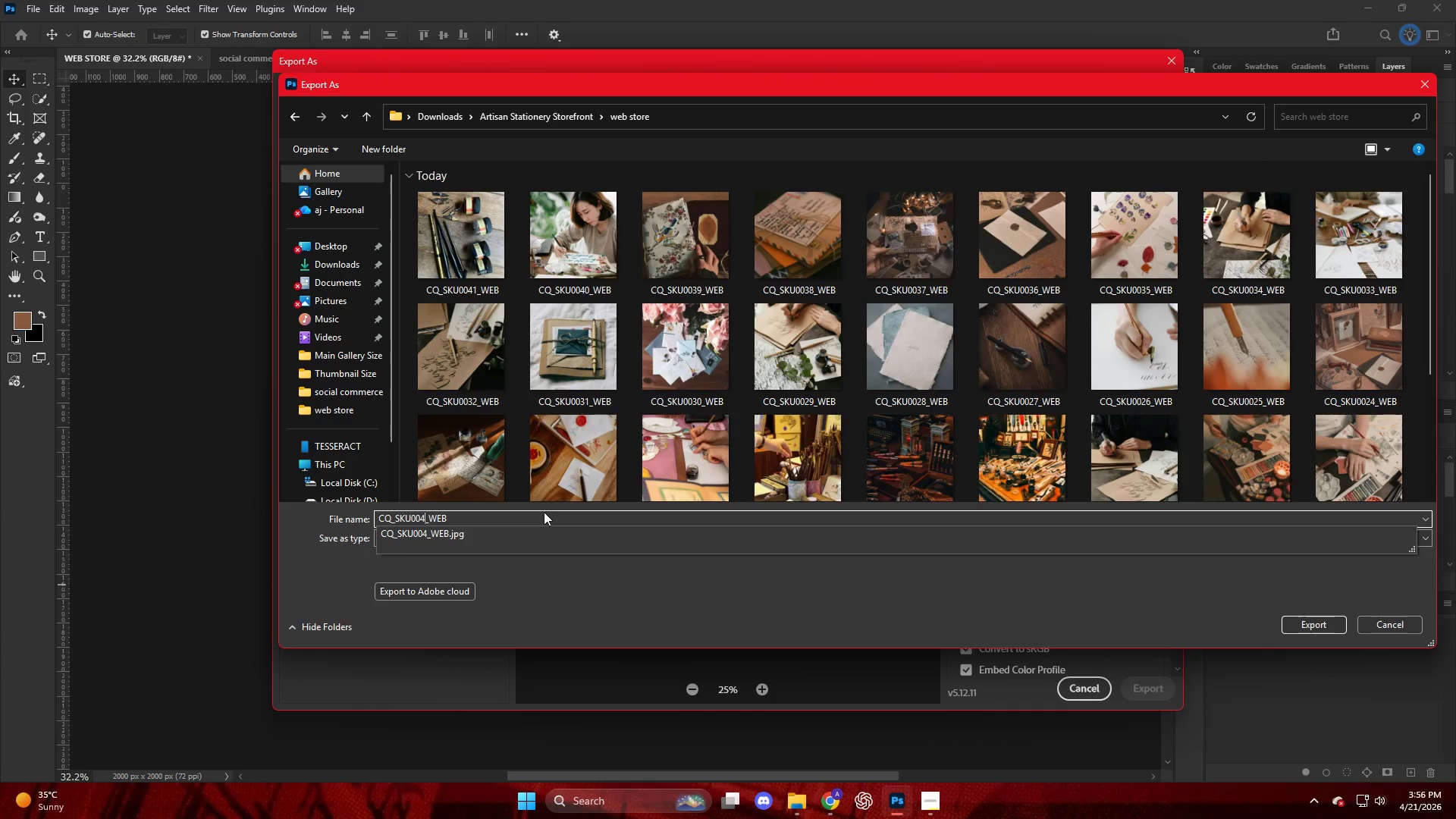 
key(Numpad2)
 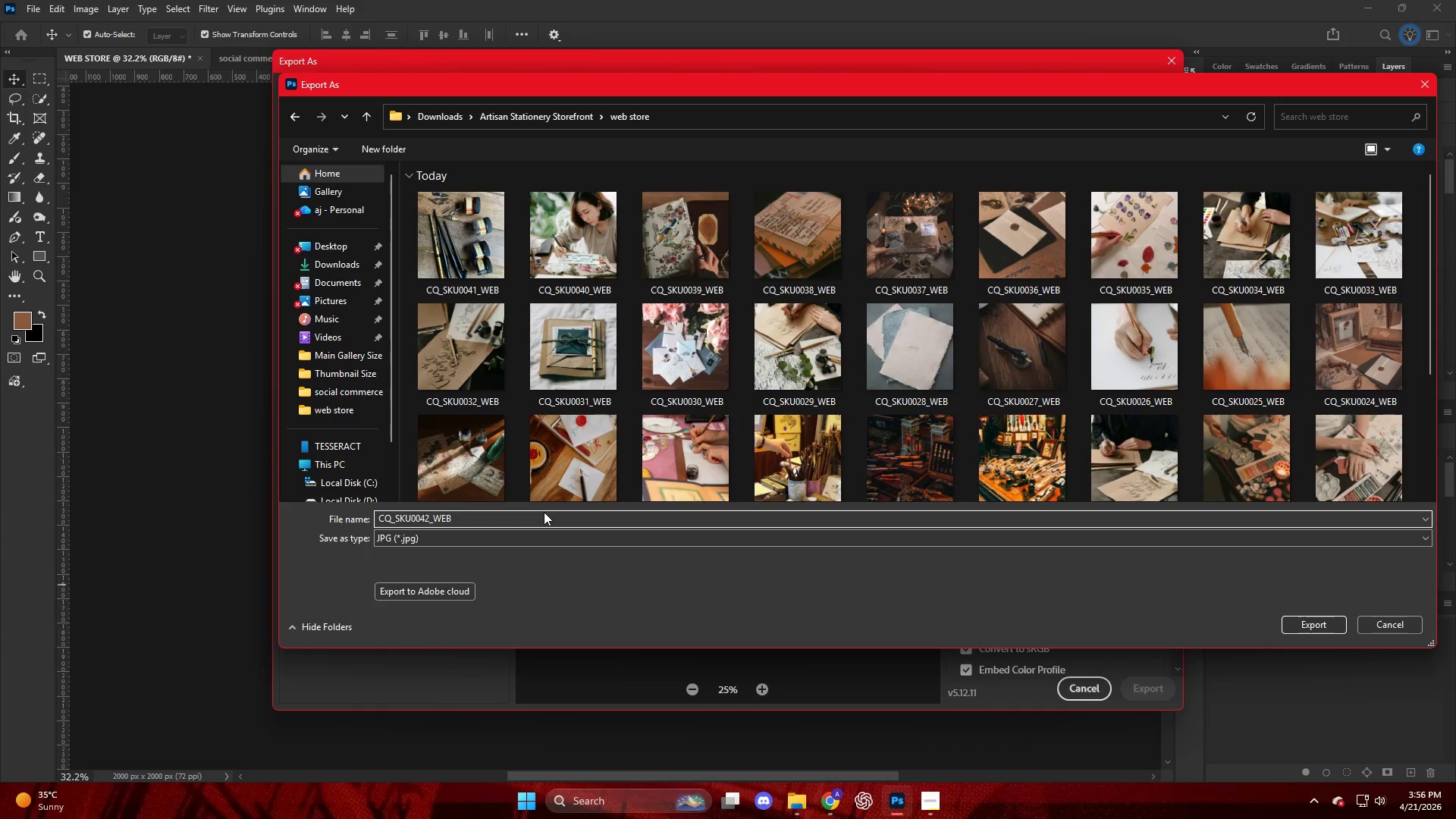 
key(NumpadEnter)
 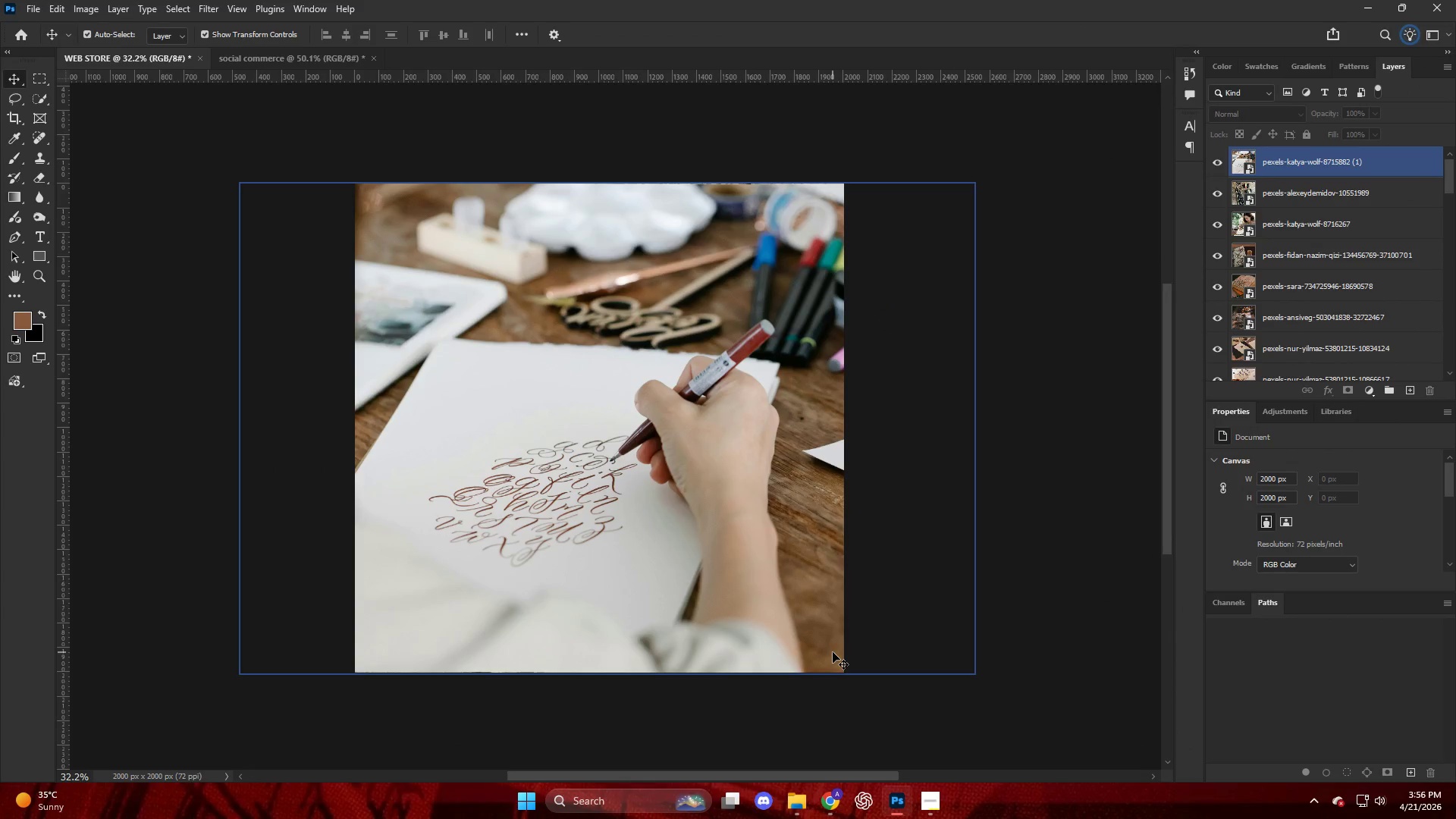 
left_click([837, 799])
 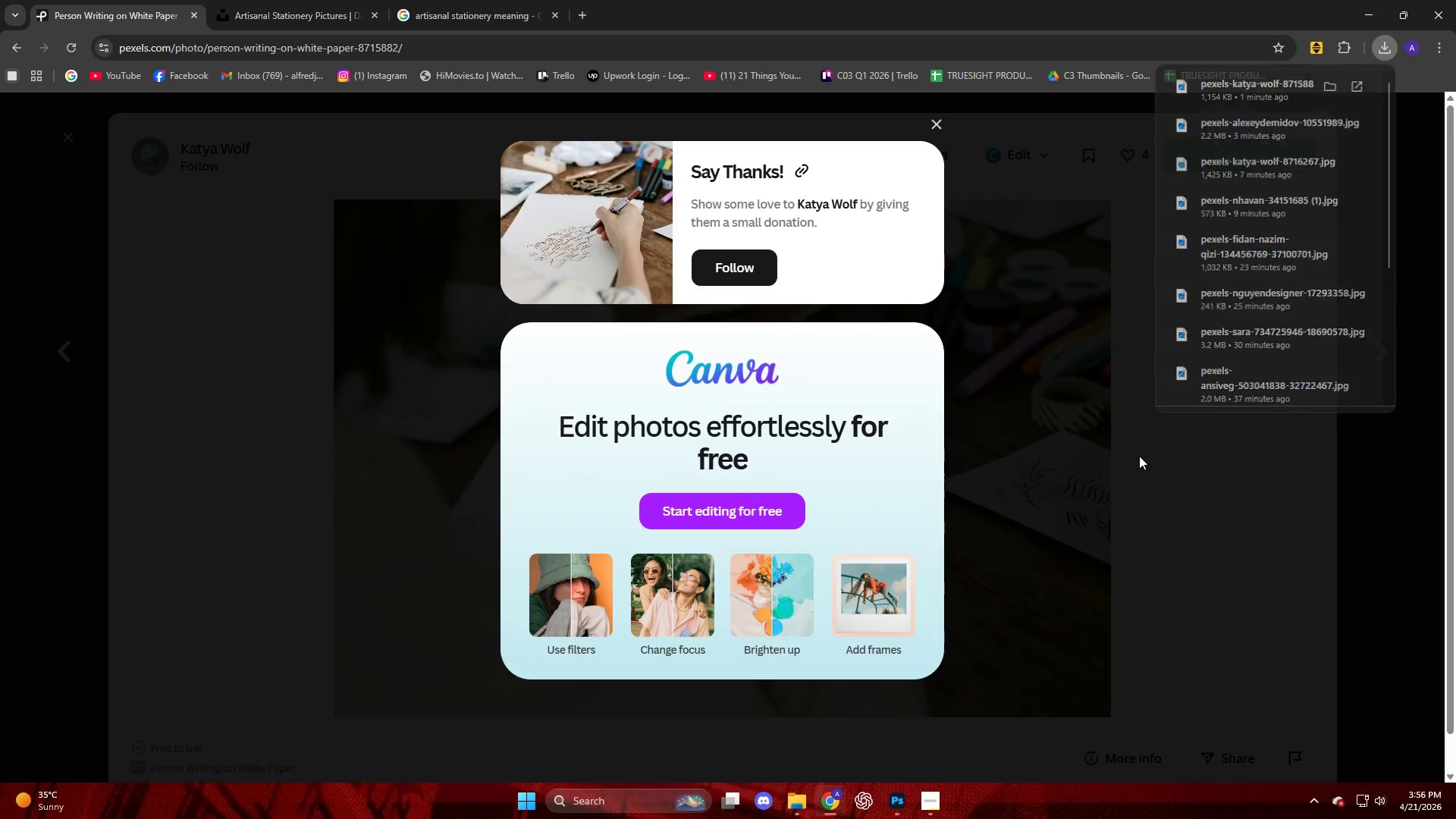 
scroll: coordinate [629, 358], scroll_direction: down, amount: 35.0
 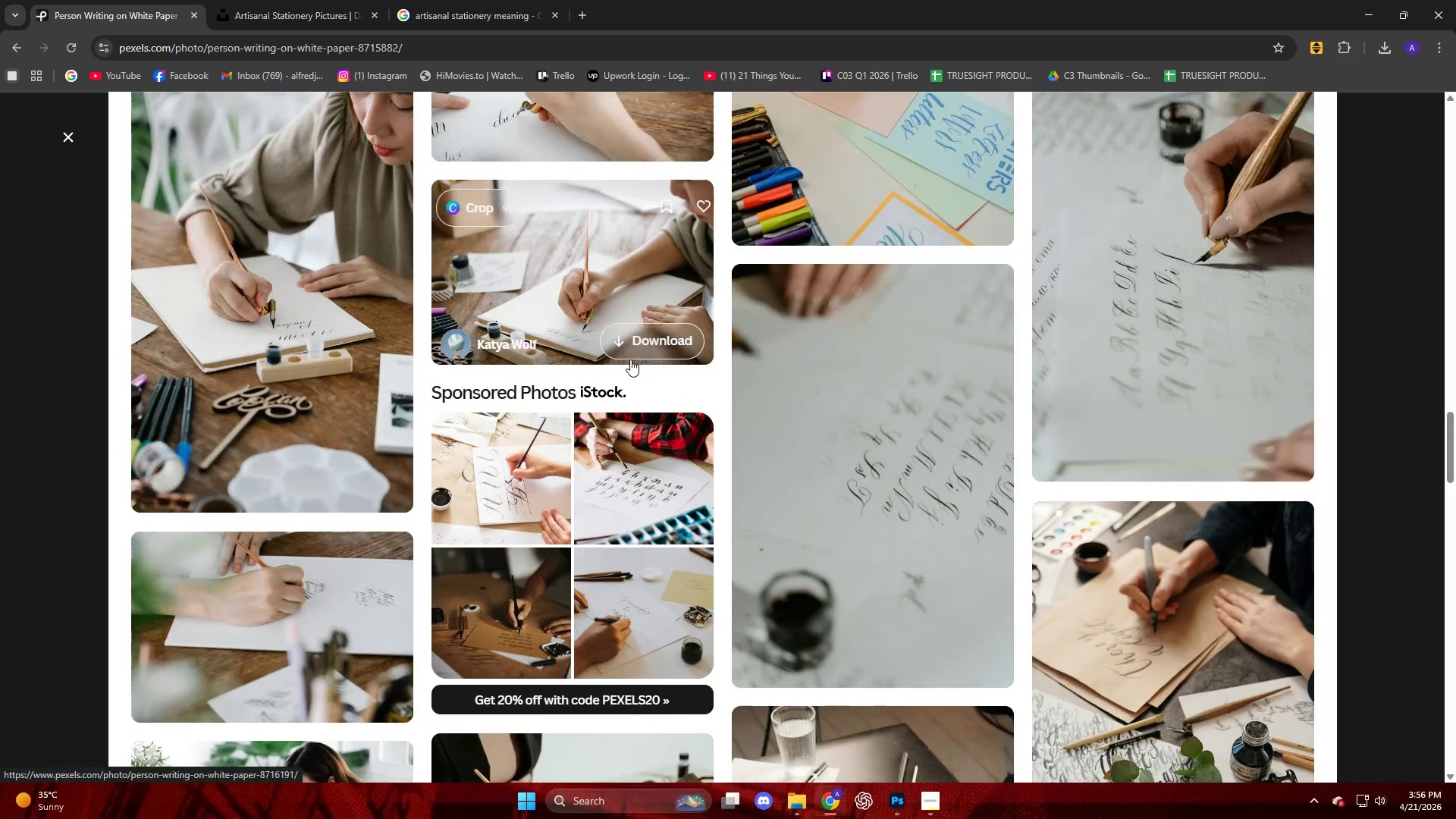 
scroll: coordinate [631, 360], scroll_direction: up, amount: 4.0
 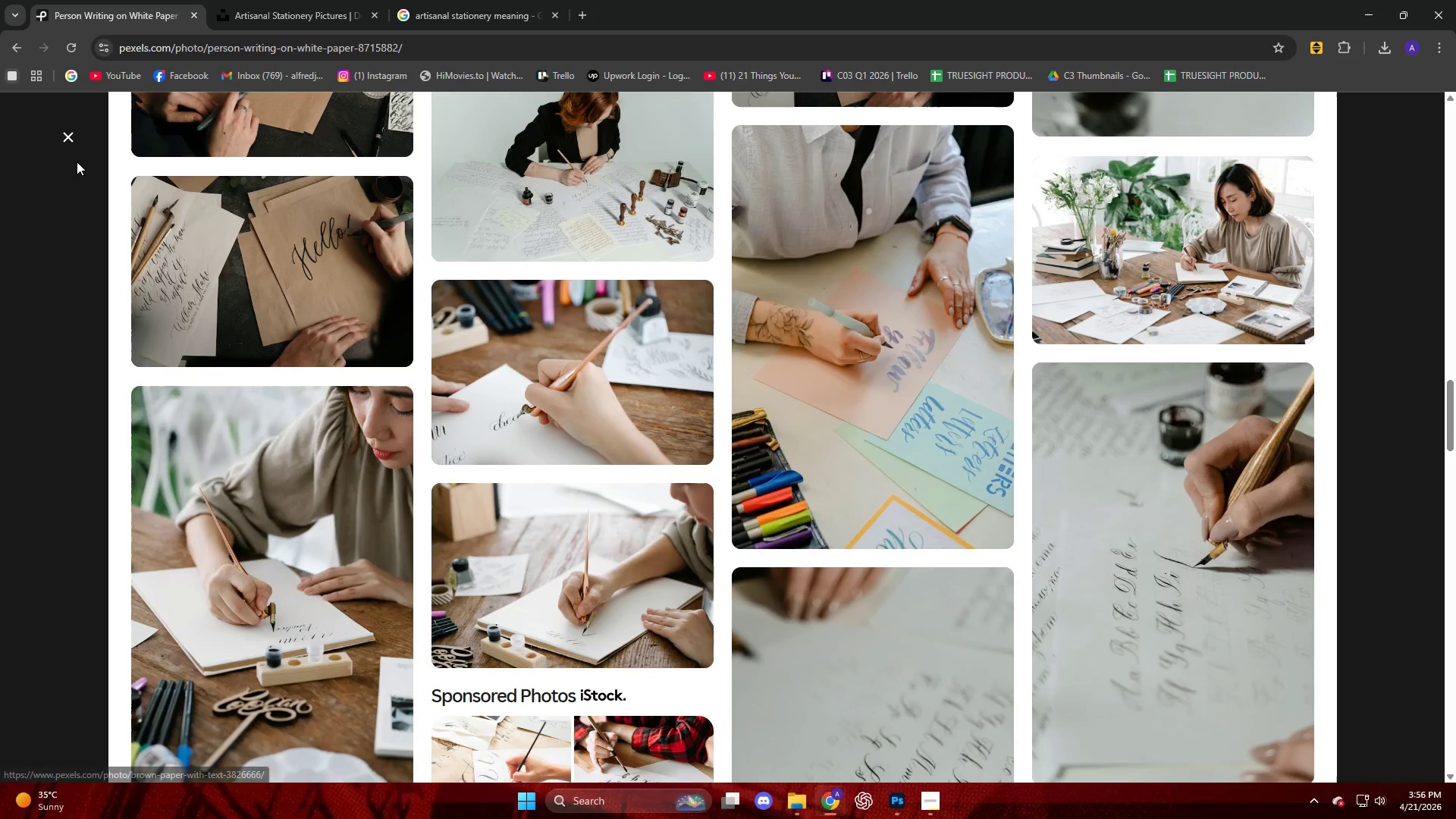 
left_click([63, 144])
 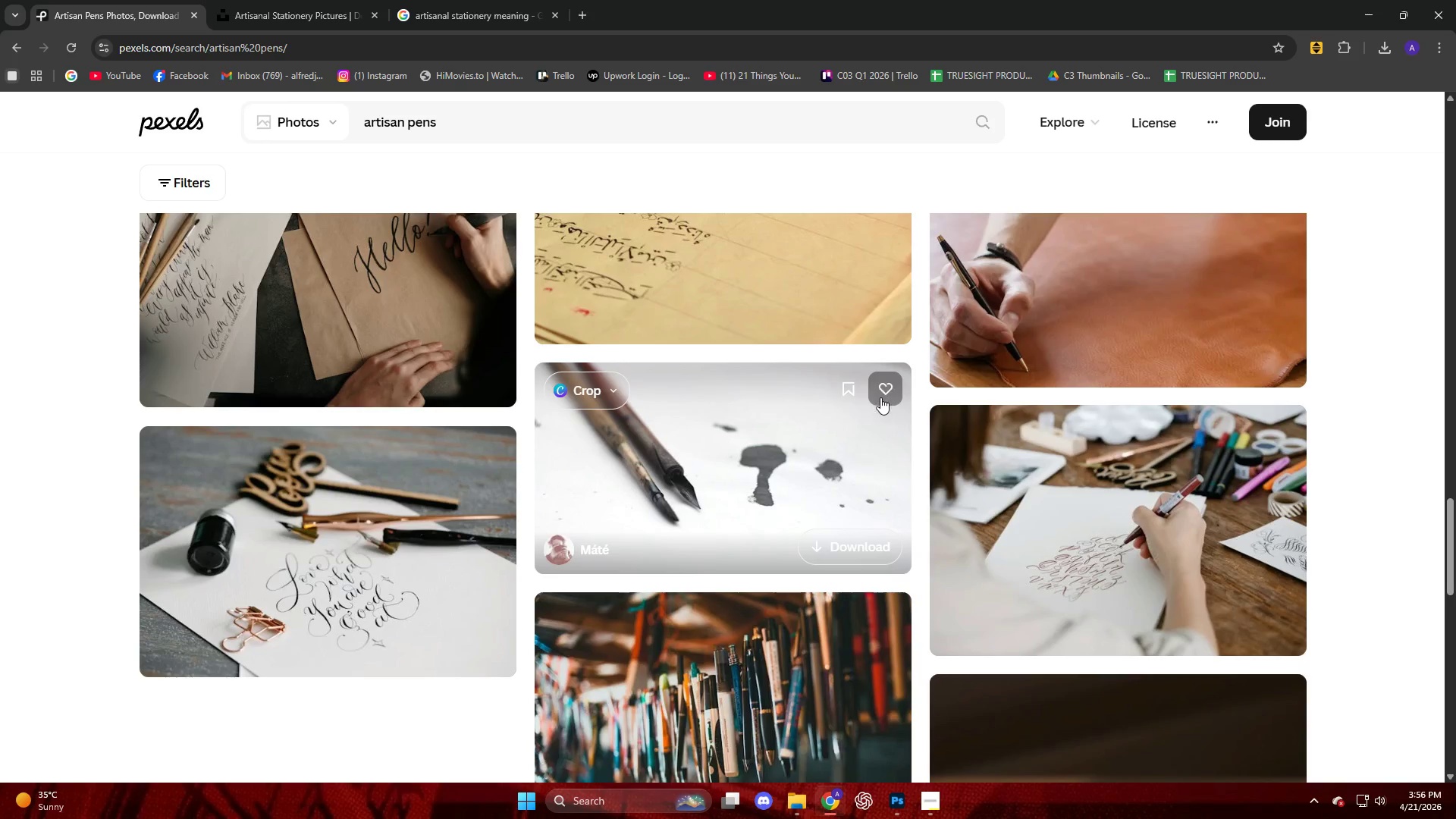 
scroll: coordinate [874, 435], scroll_direction: down, amount: 14.0
 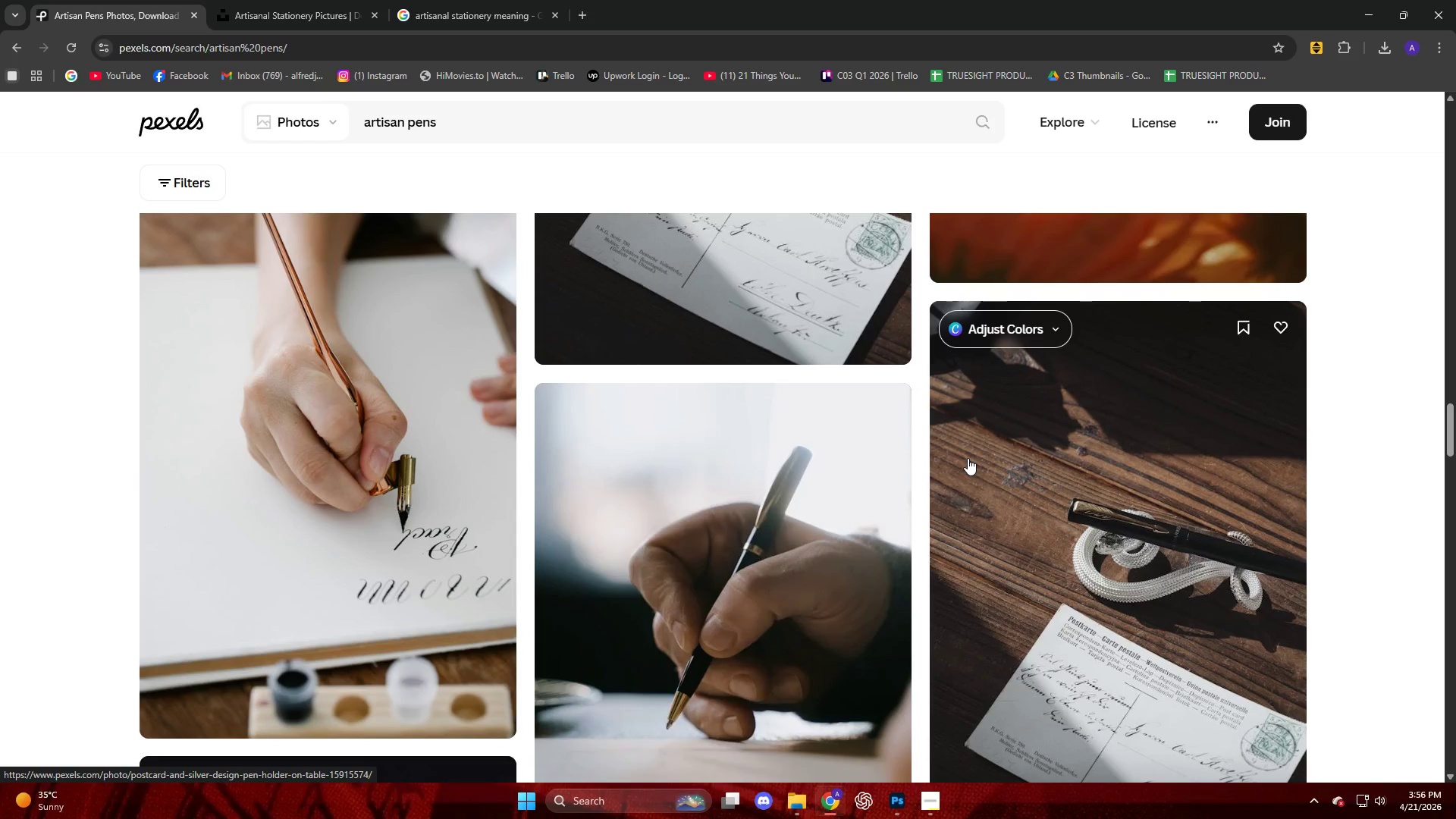 
wait(12.44)
 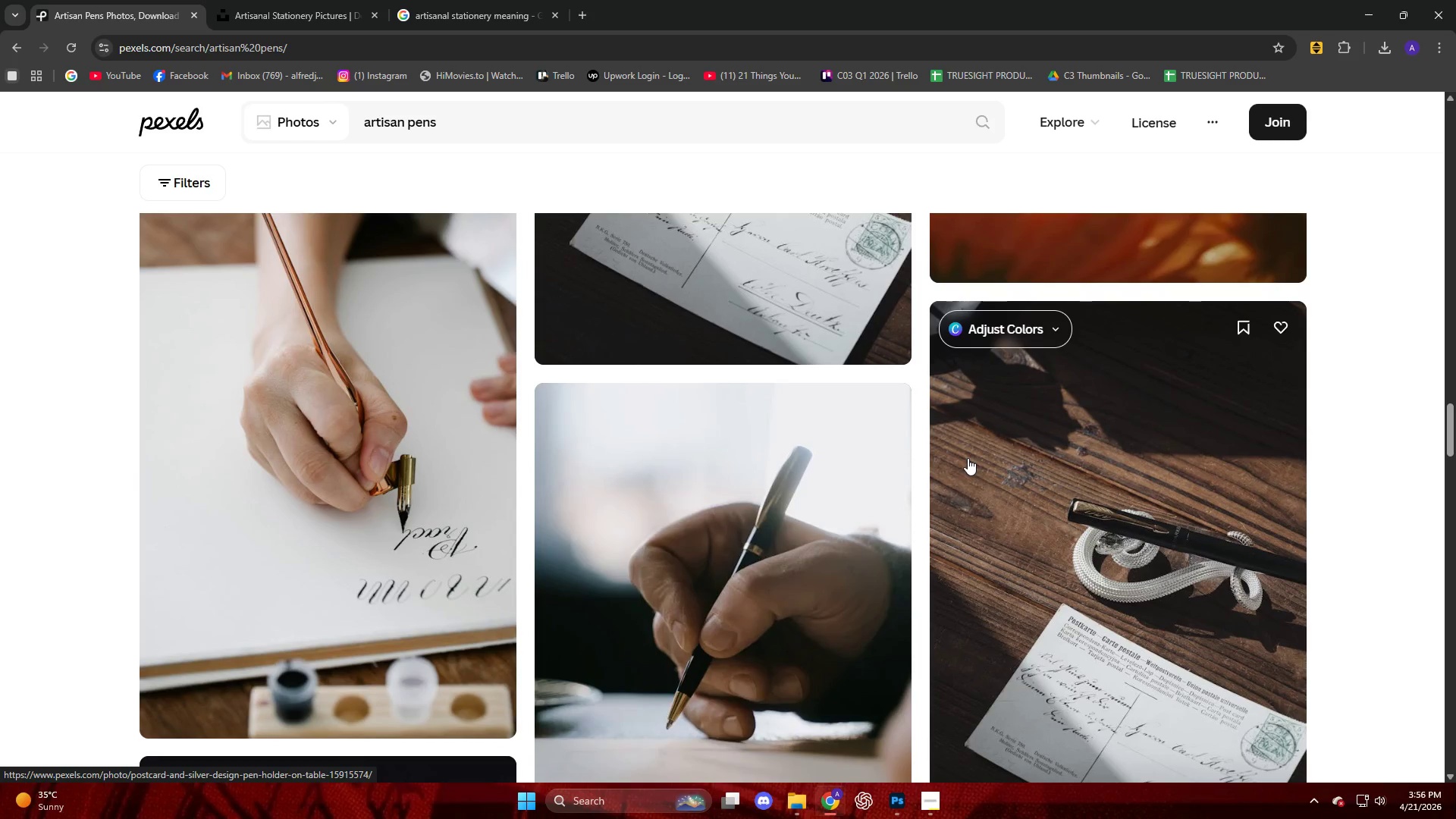 
scroll: coordinate [1161, 589], scroll_direction: down, amount: 2.0
 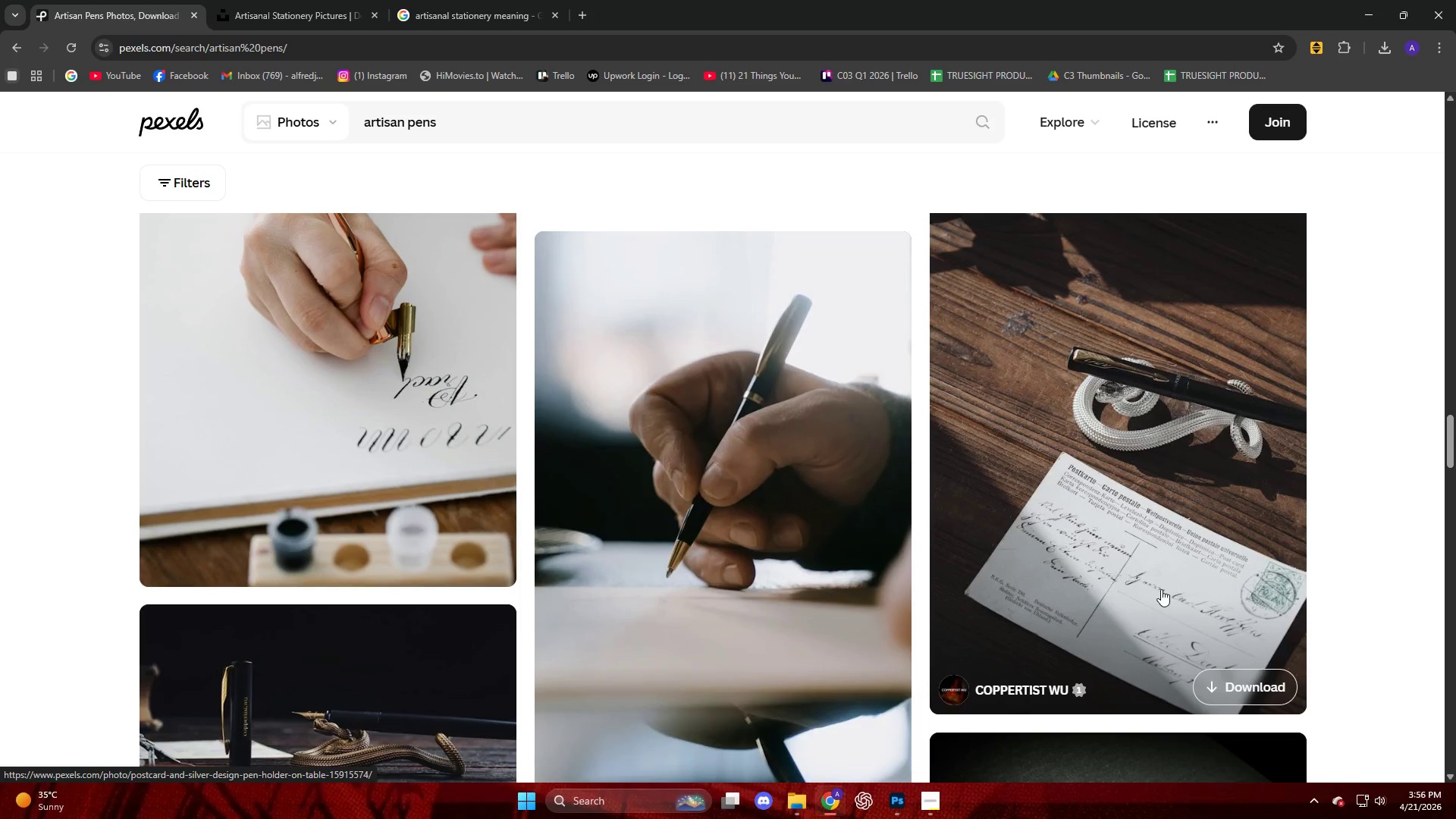 
wait(7.79)
 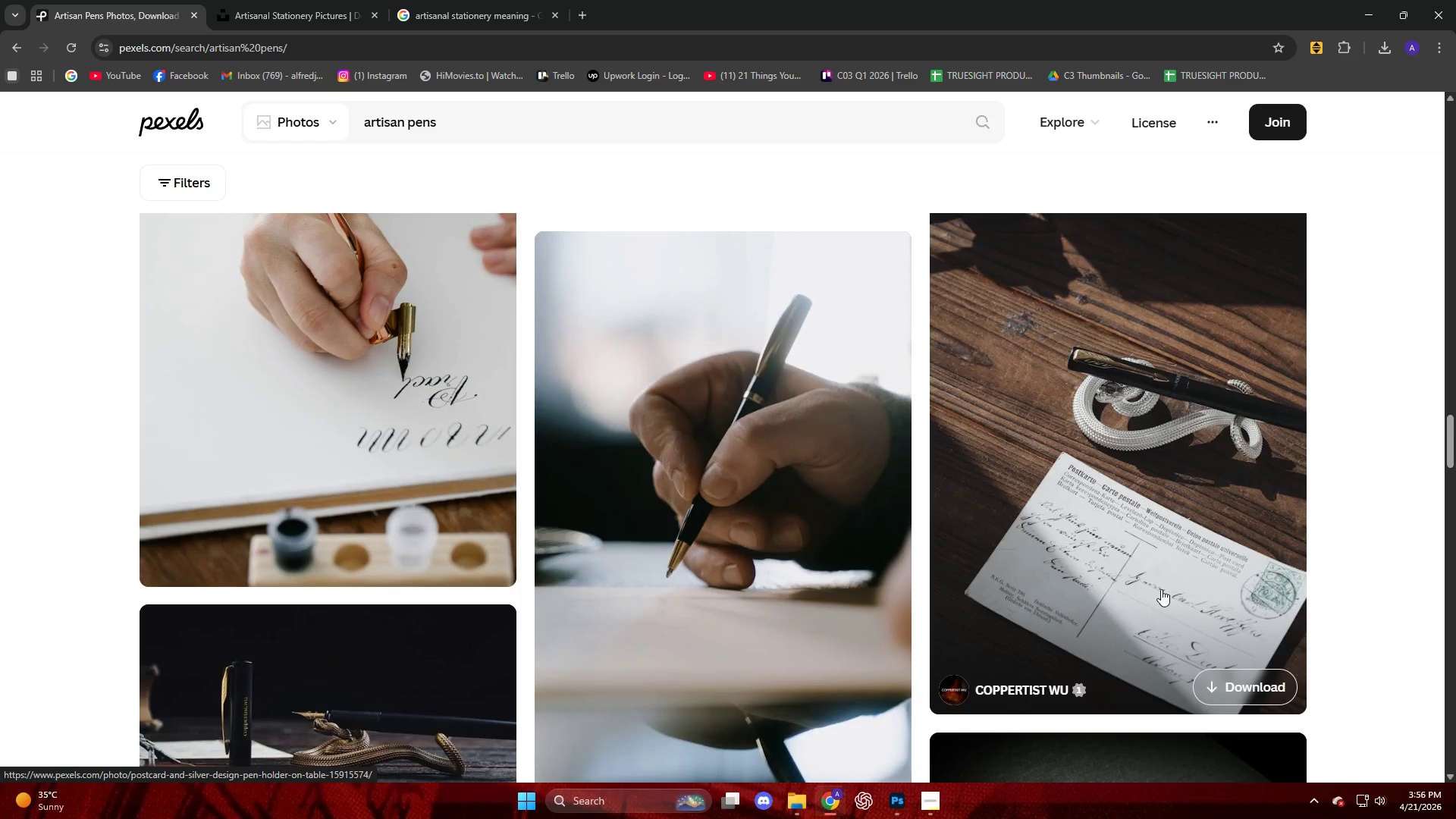 
scroll: coordinate [735, 504], scroll_direction: down, amount: 13.0
 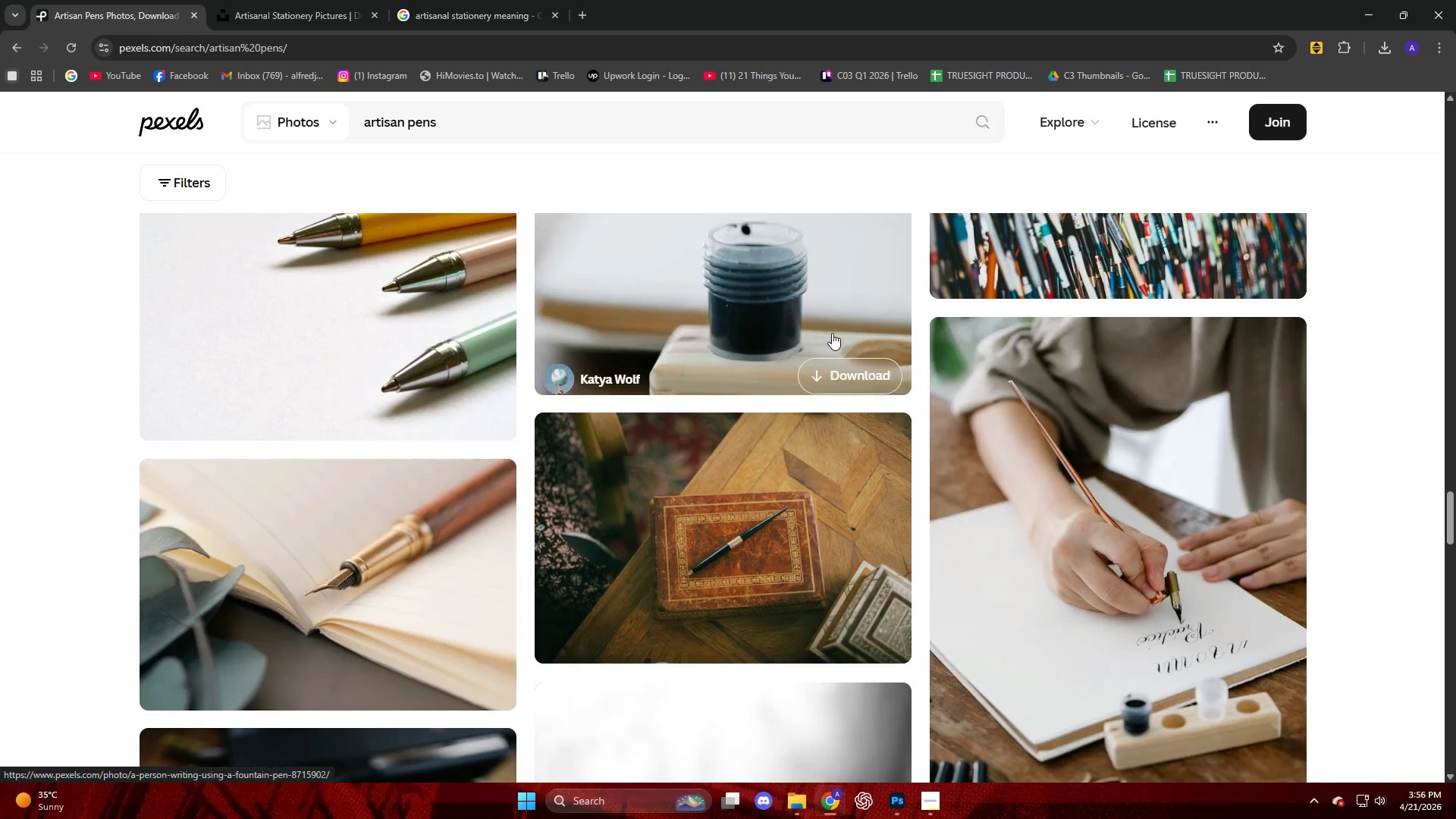 
left_click([826, 311])
 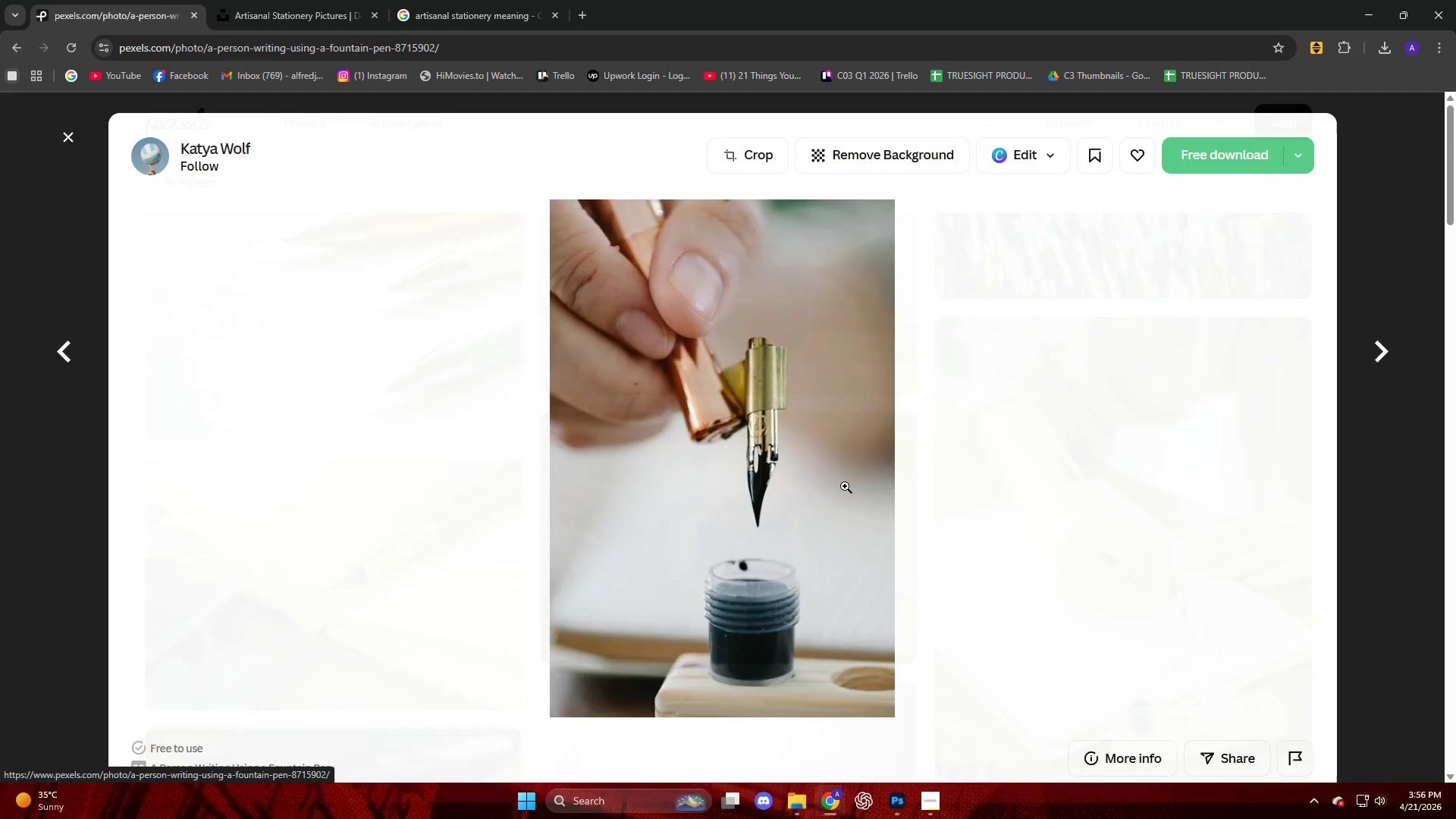 
scroll: coordinate [750, 399], scroll_direction: down, amount: 9.0
 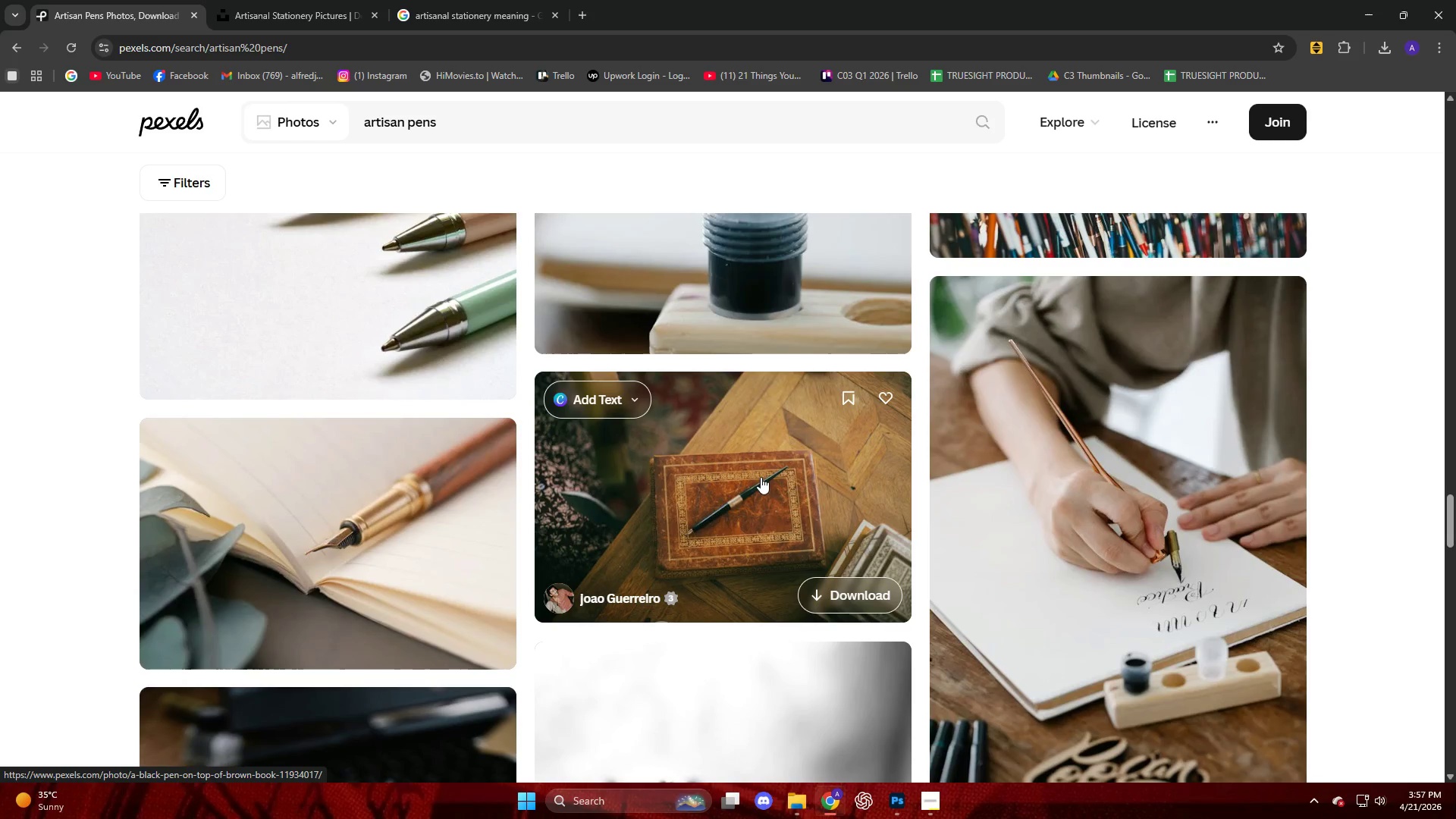 
left_click([763, 477])
 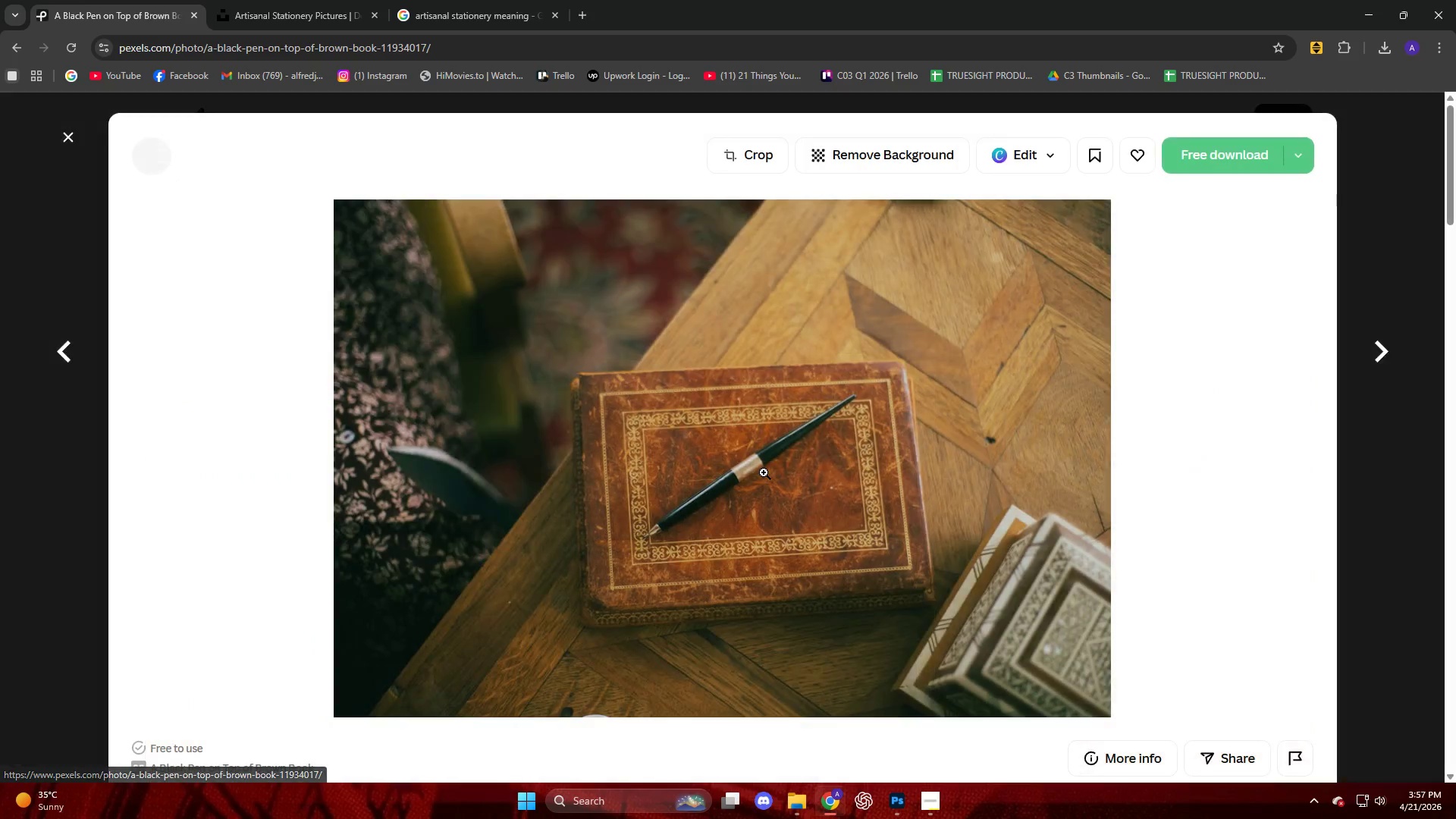 
scroll: coordinate [764, 472], scroll_direction: down, amount: 2.0
 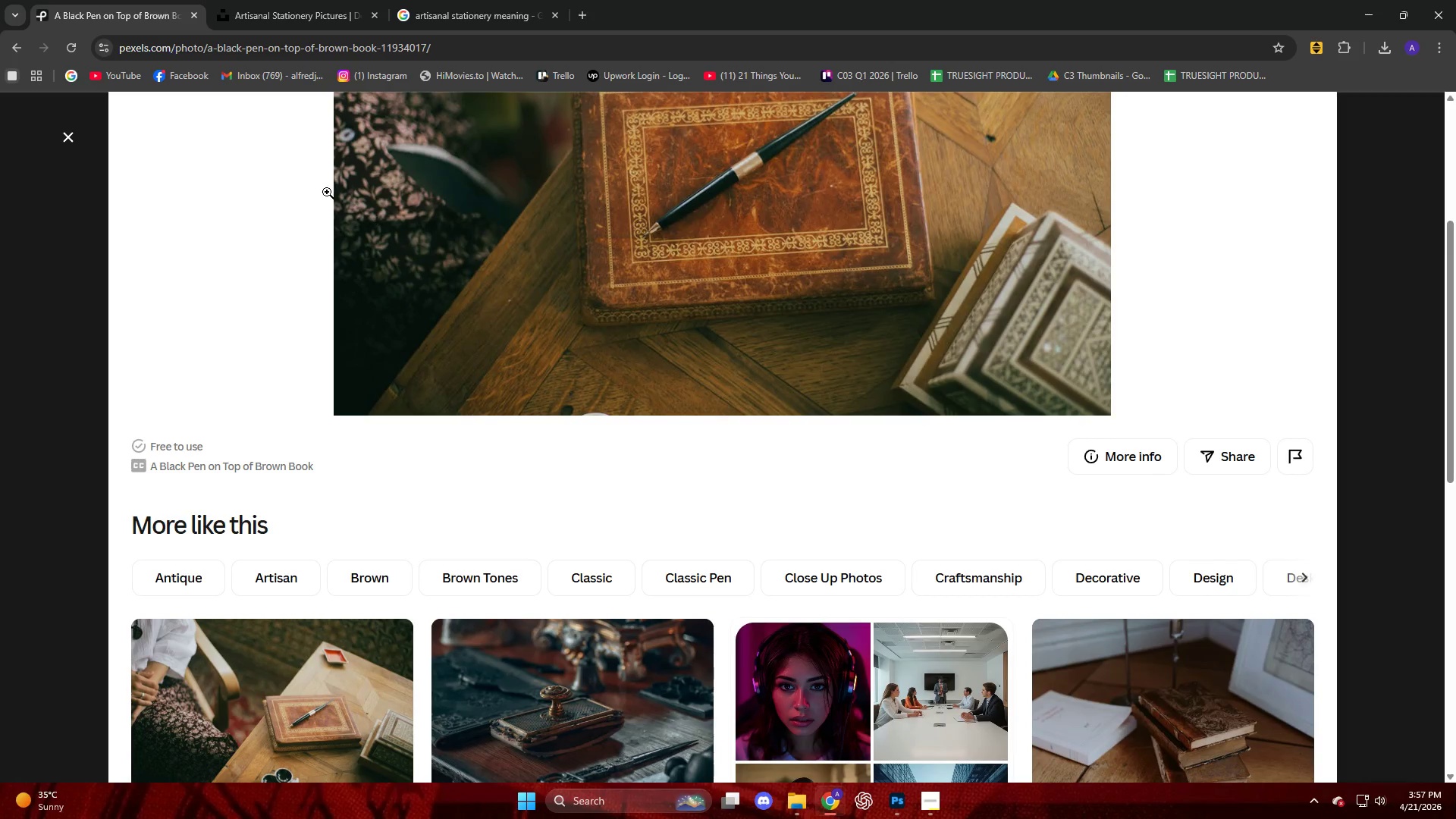 
left_click([67, 140])
 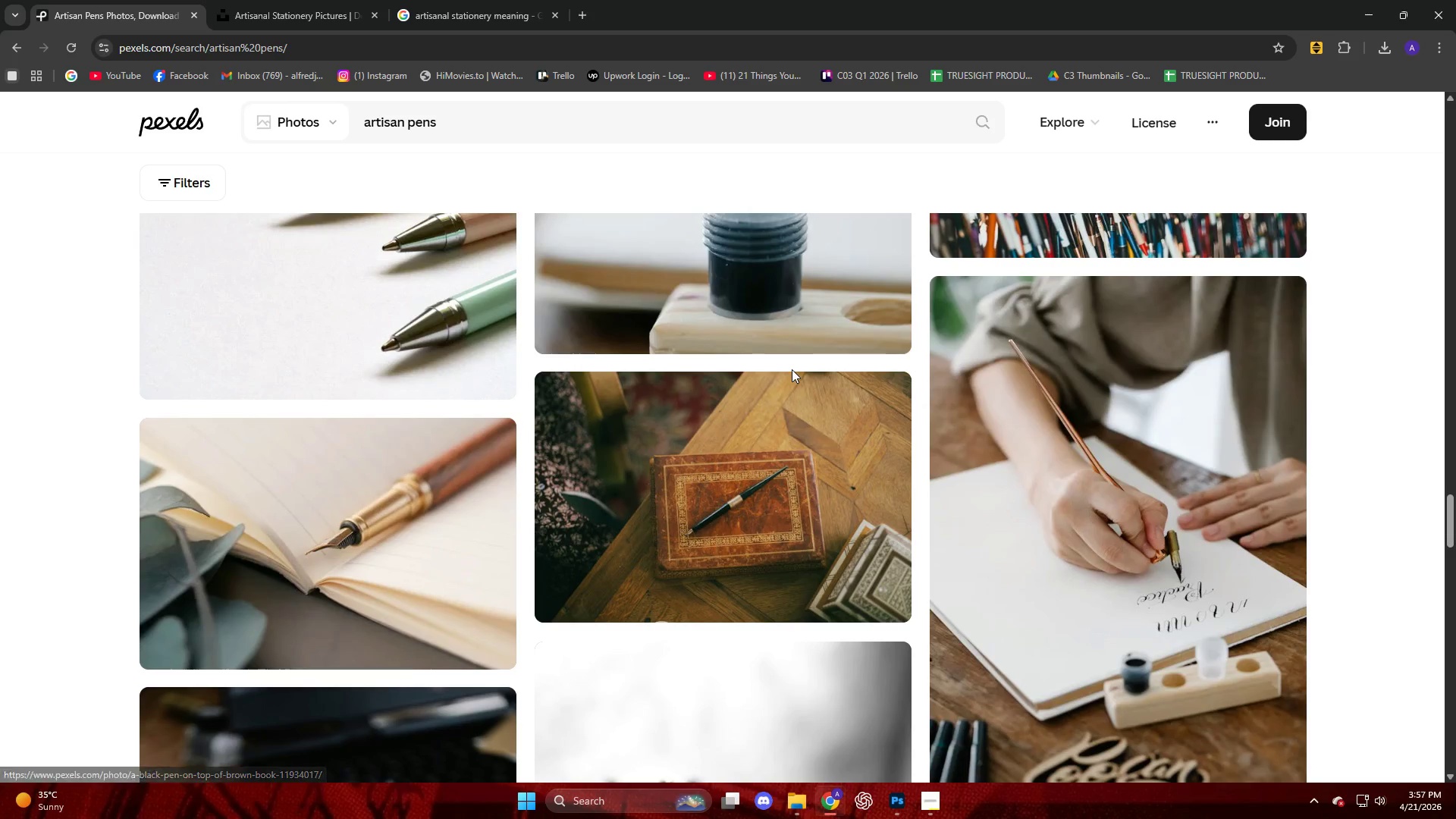 
scroll: coordinate [792, 369], scroll_direction: up, amount: 9.0
 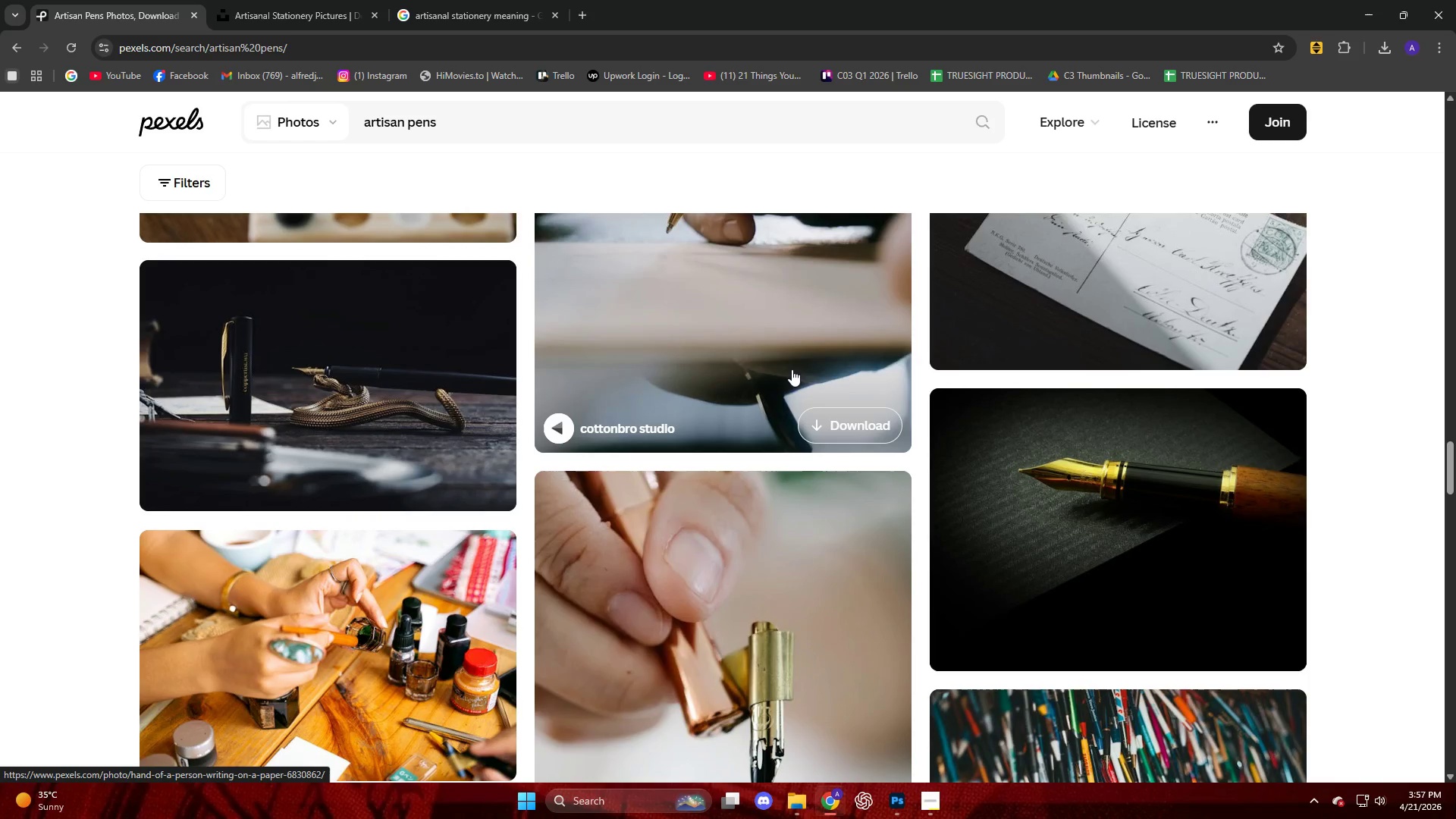 
wait(8.53)
 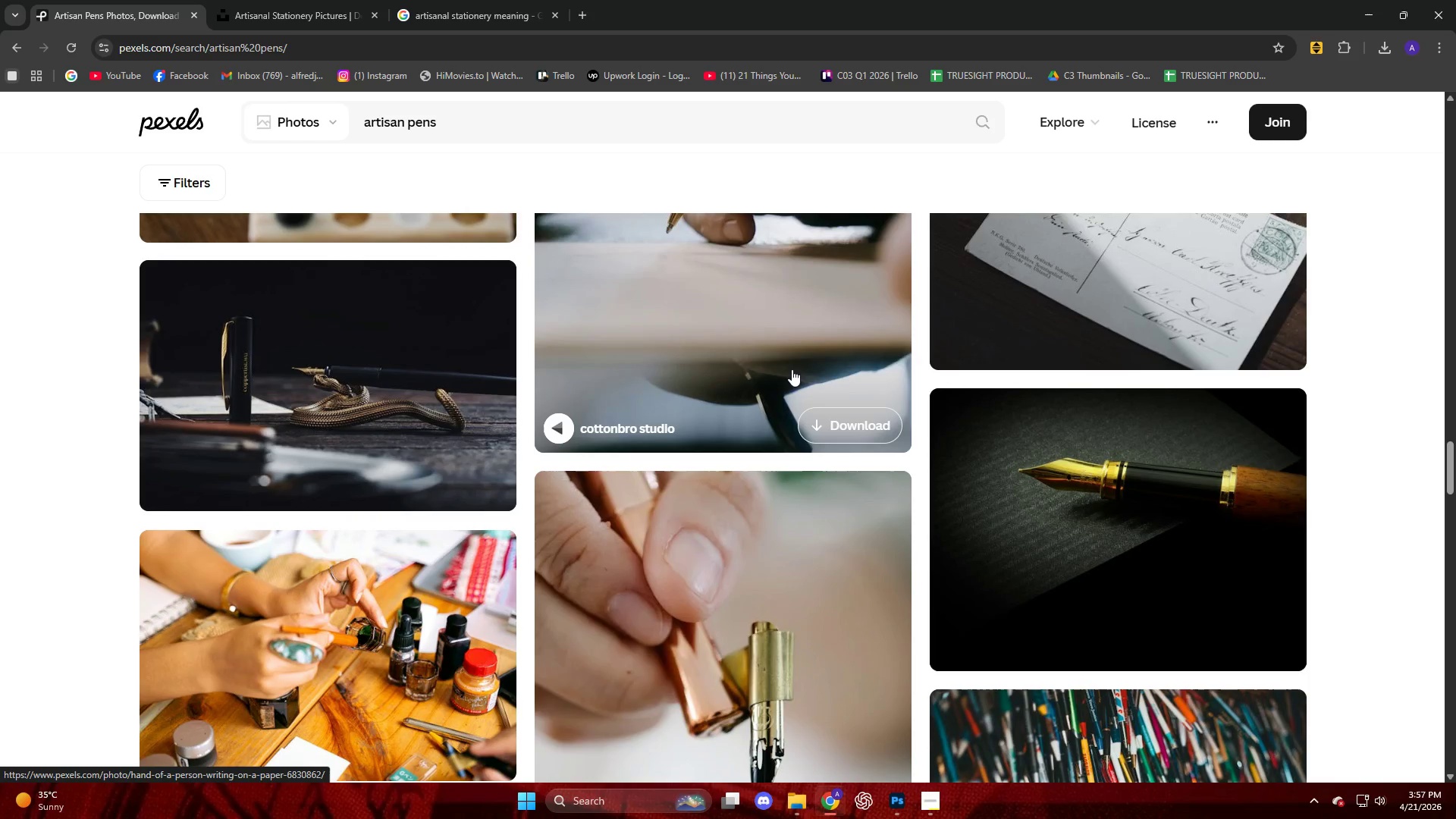 
scroll: coordinate [794, 366], scroll_direction: down, amount: 8.0
 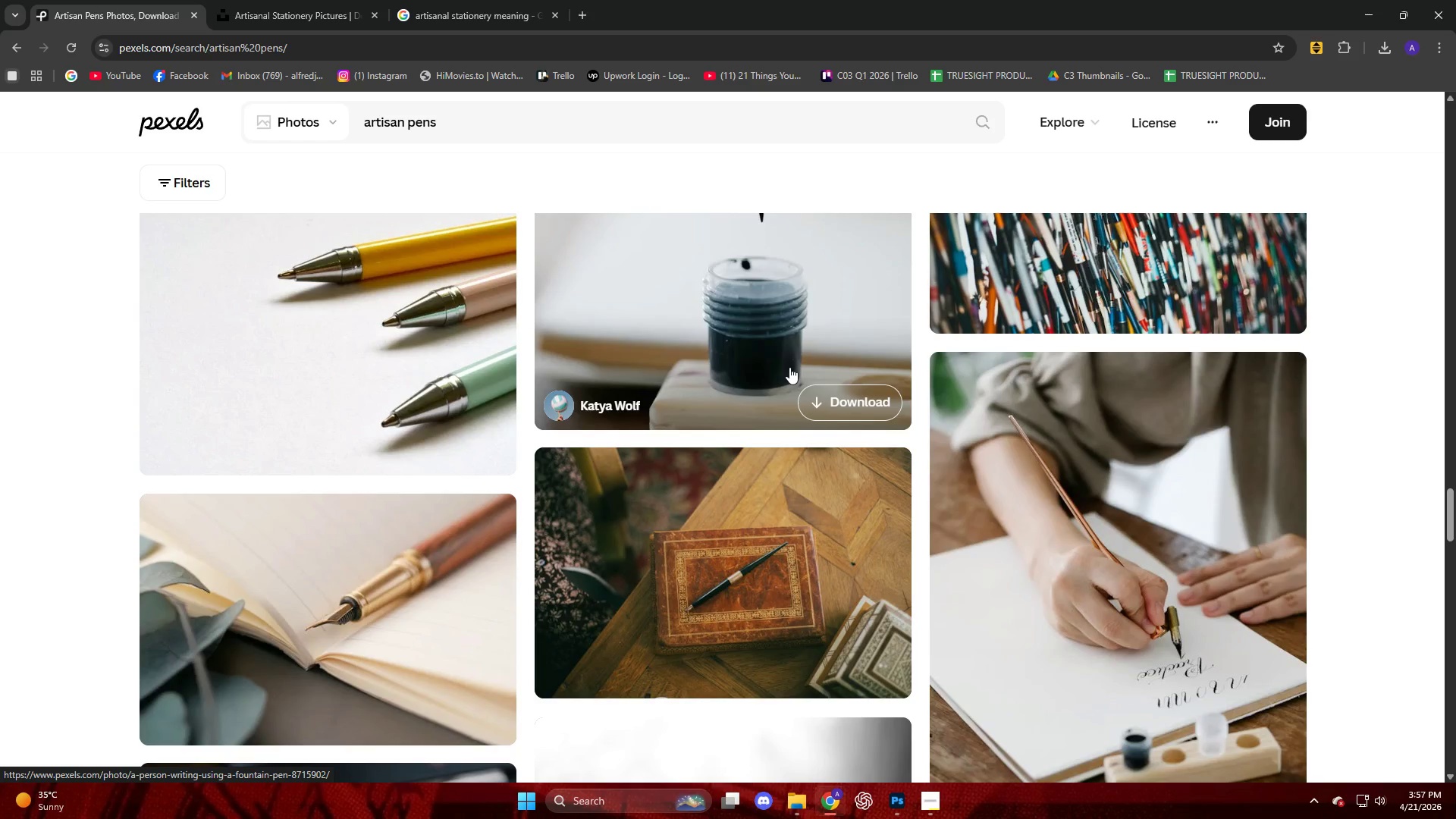 
wait(24.29)
 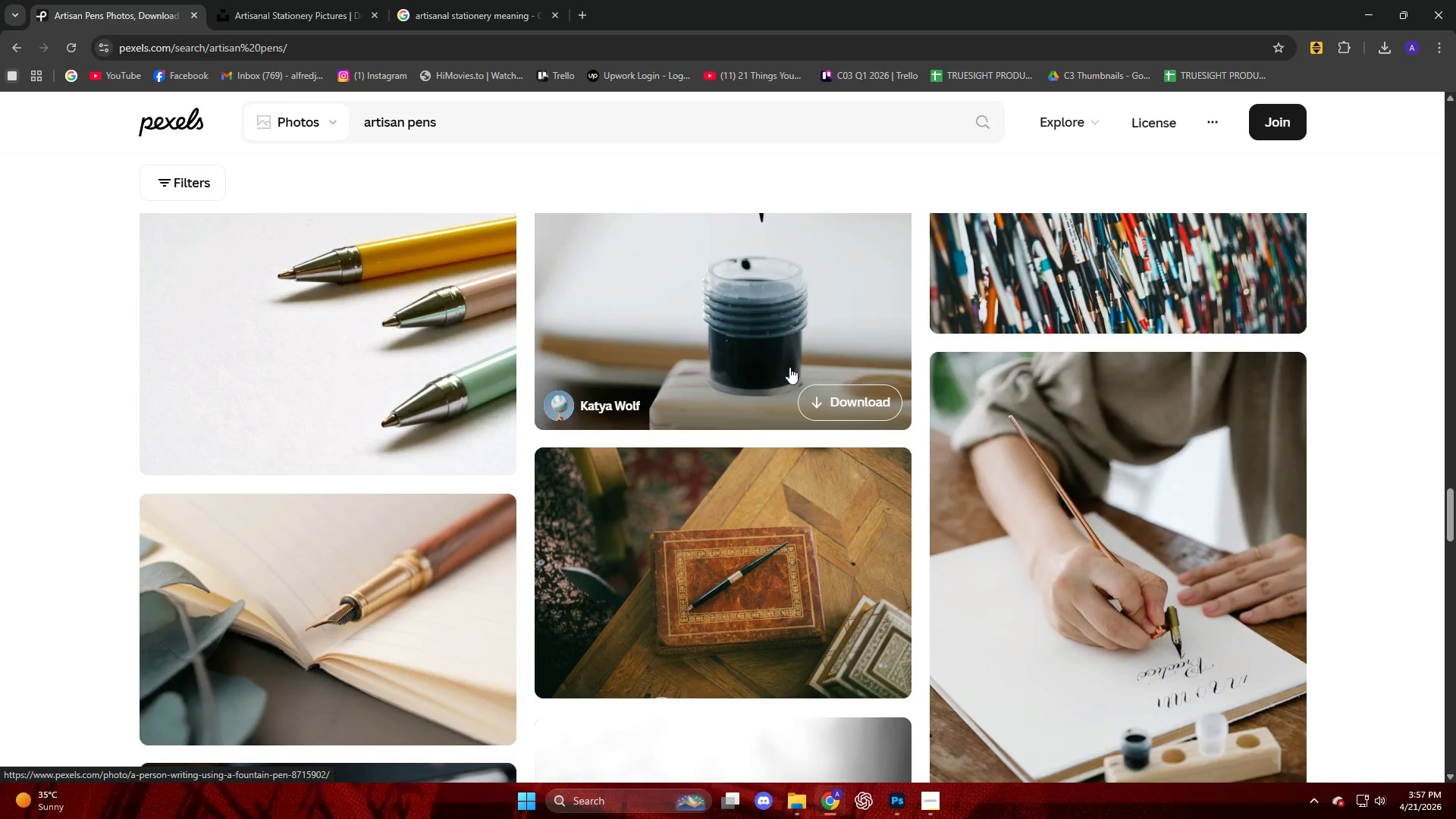 
scroll: coordinate [941, 506], scroll_direction: down, amount: 15.0
 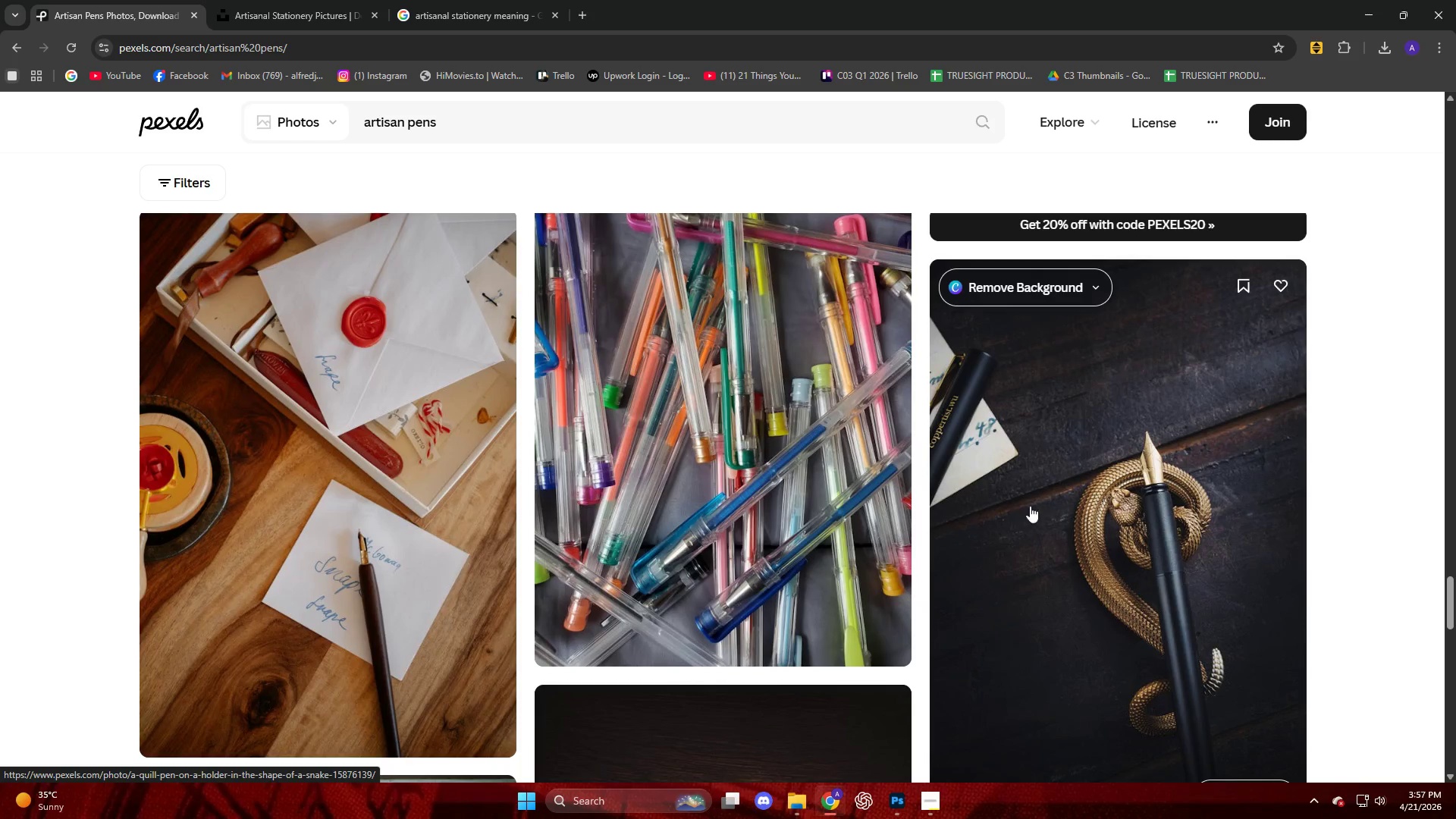 
left_click([1040, 505])
 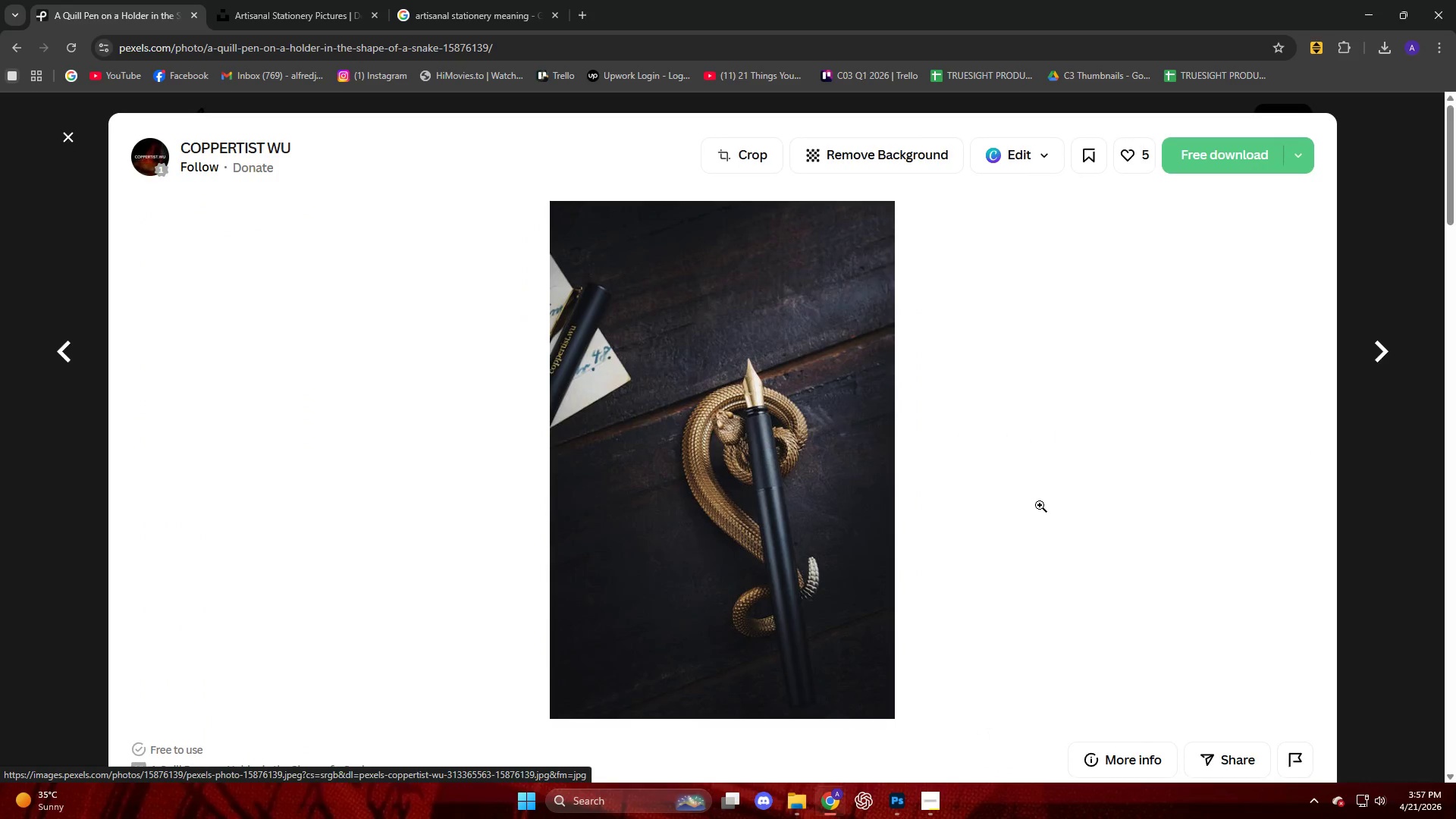 
scroll: coordinate [959, 505], scroll_direction: down, amount: 3.0
 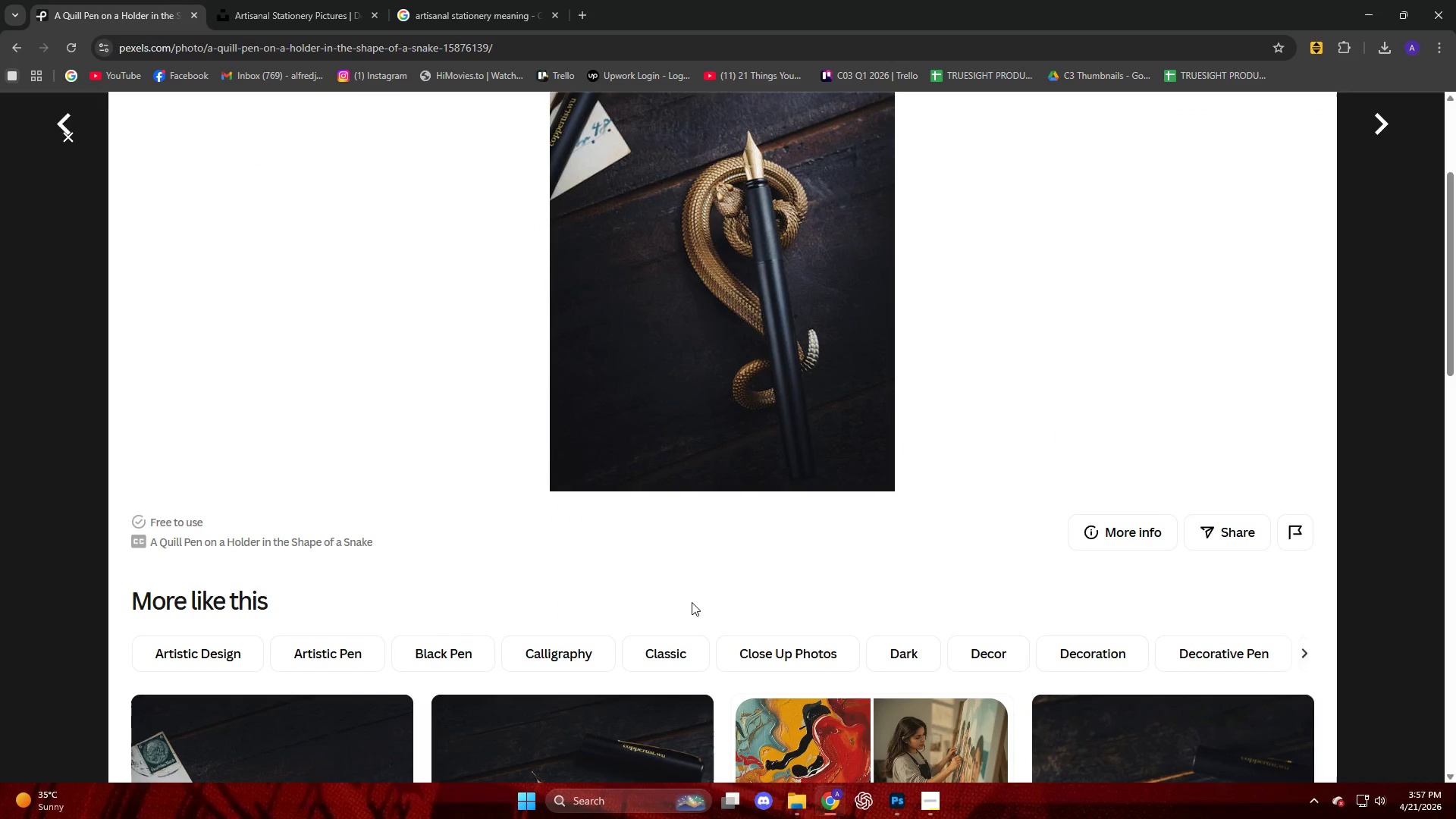 
wait(6.81)
 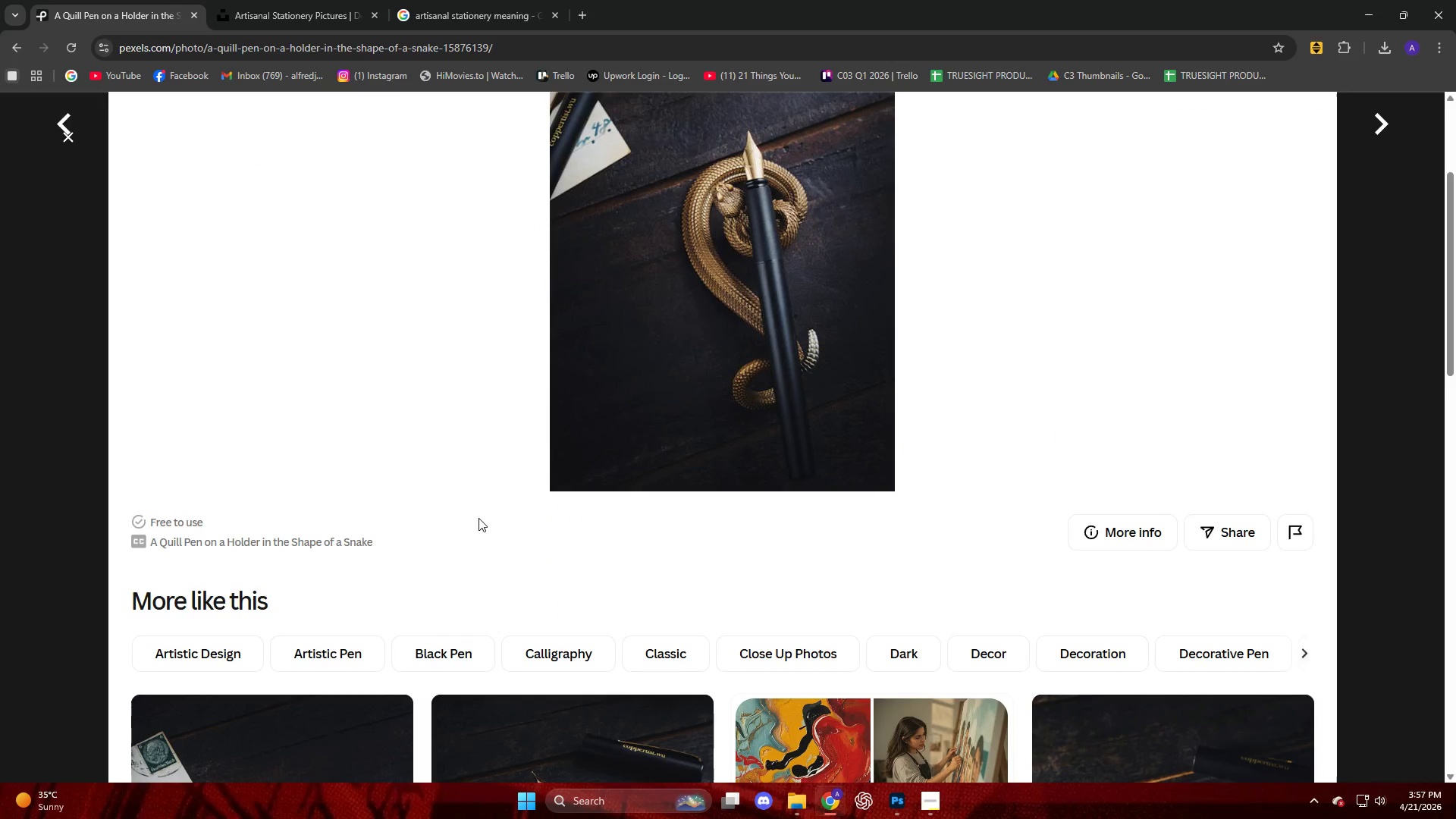 
scroll: coordinate [691, 602], scroll_direction: down, amount: 11.0
 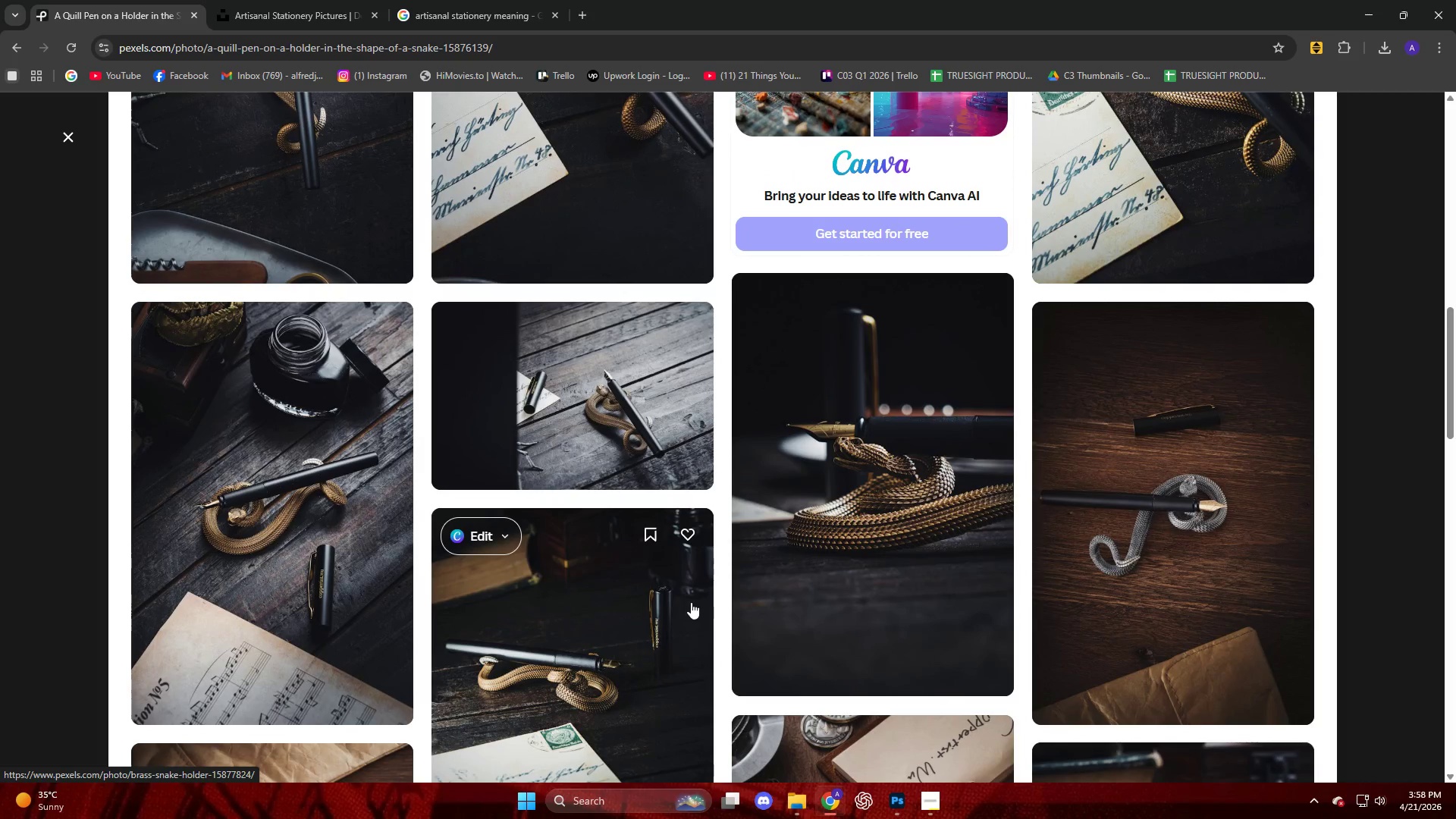 
wait(7.87)
 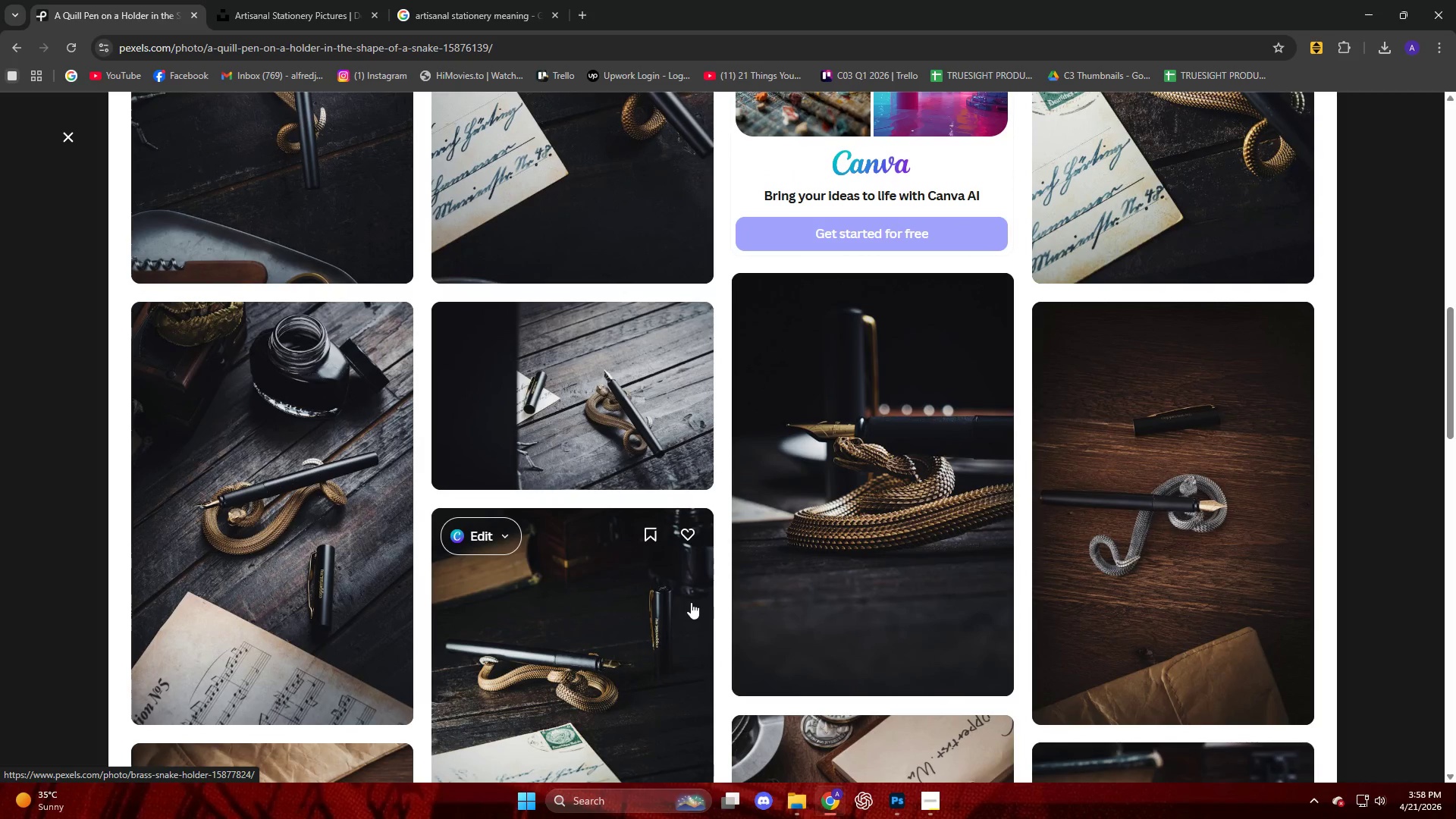 
scroll: coordinate [691, 602], scroll_direction: down, amount: 4.0
 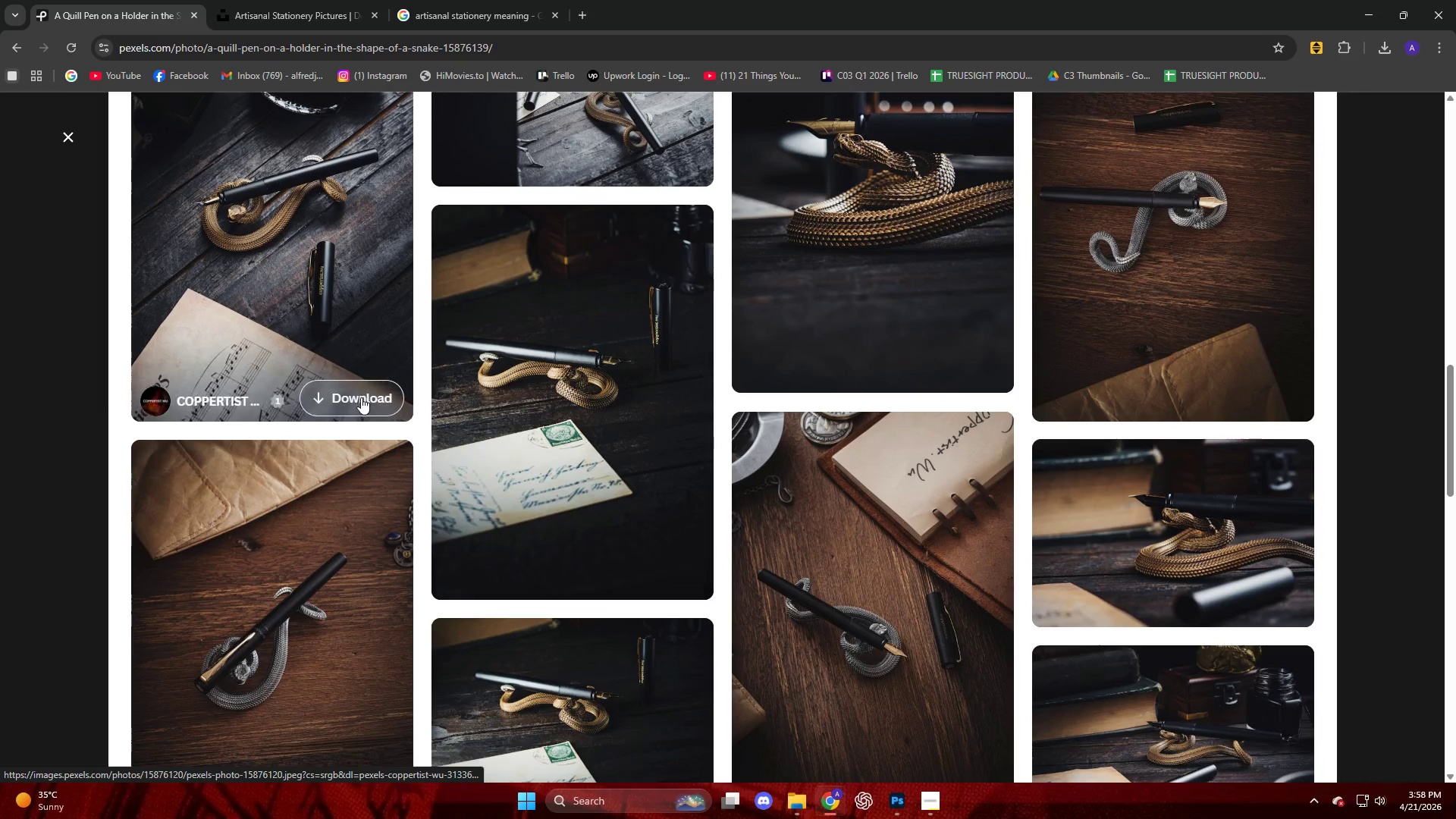 
scroll: coordinate [322, 308], scroll_direction: up, amount: 29.0
 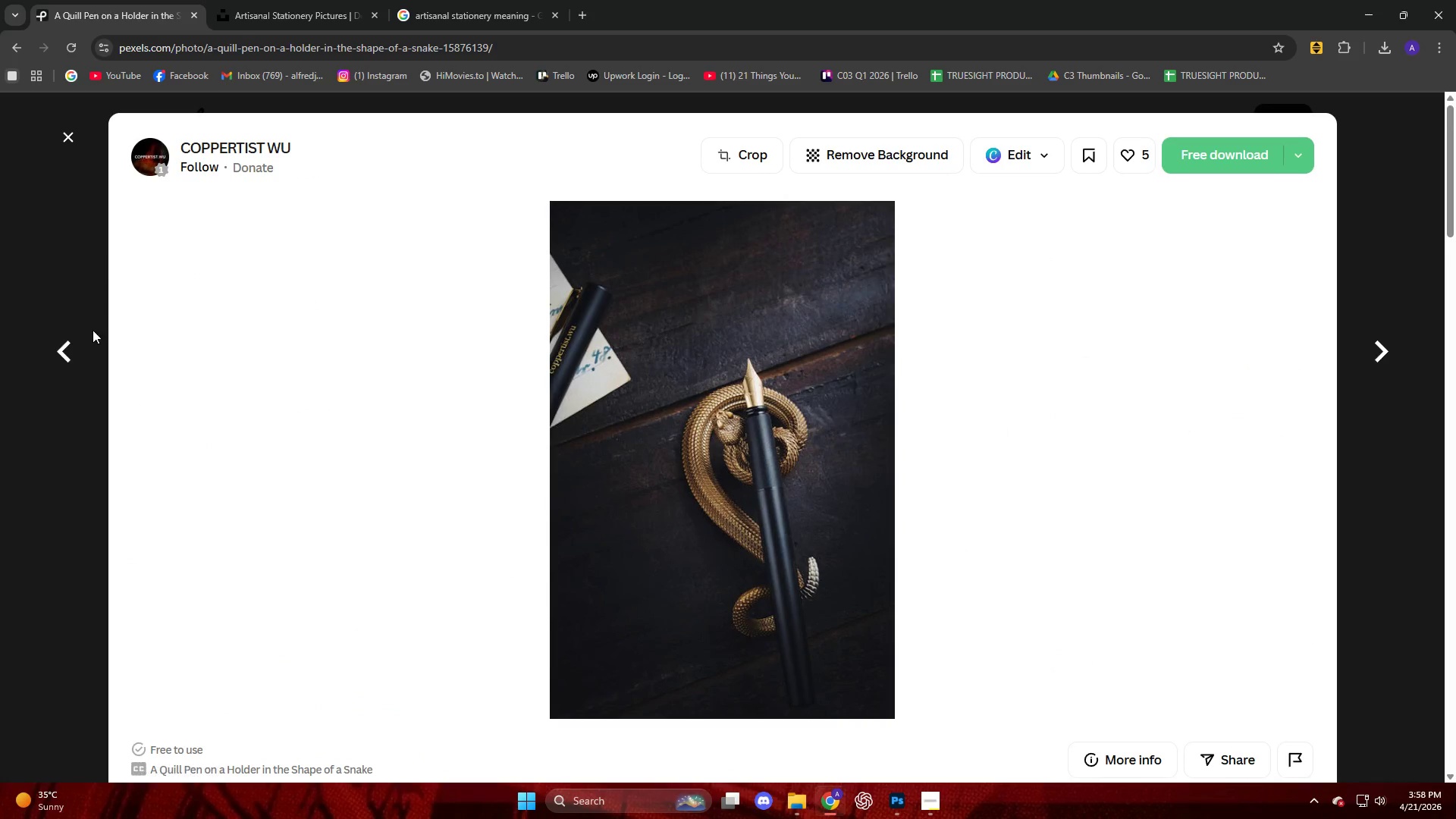 
left_click([79, 348])
 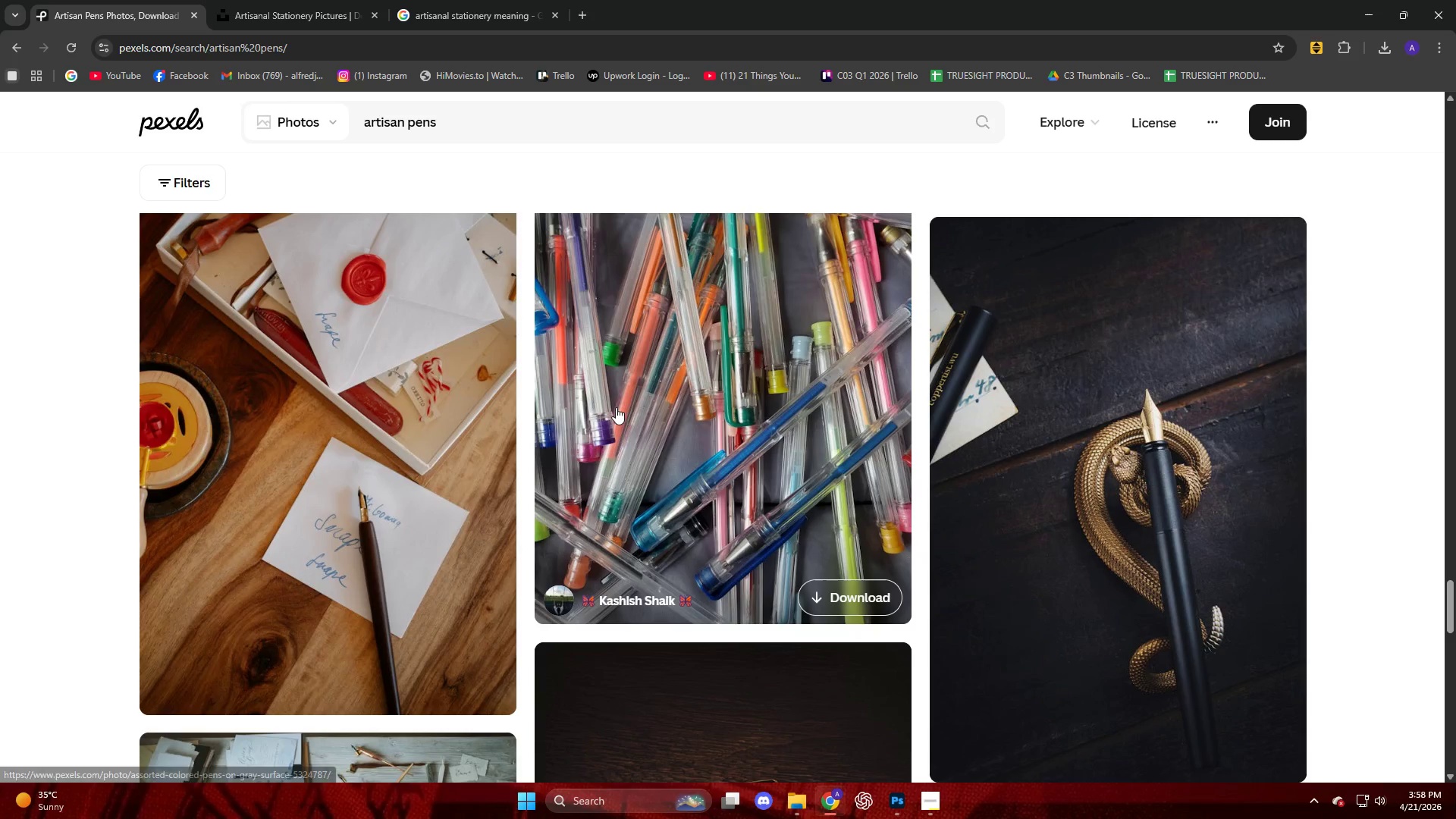 
scroll: coordinate [908, 429], scroll_direction: down, amount: 8.0
 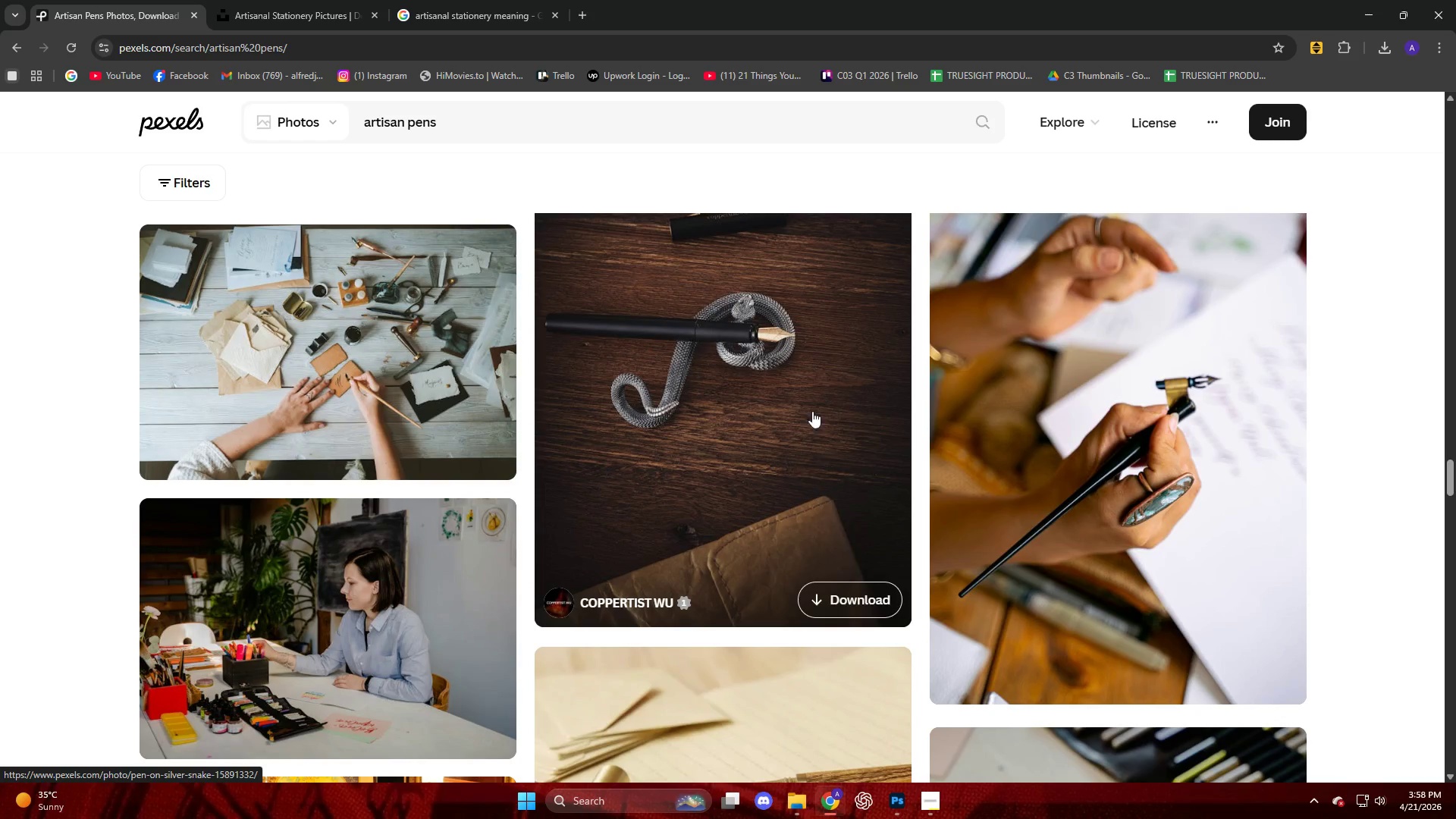 
left_click([357, 358])
 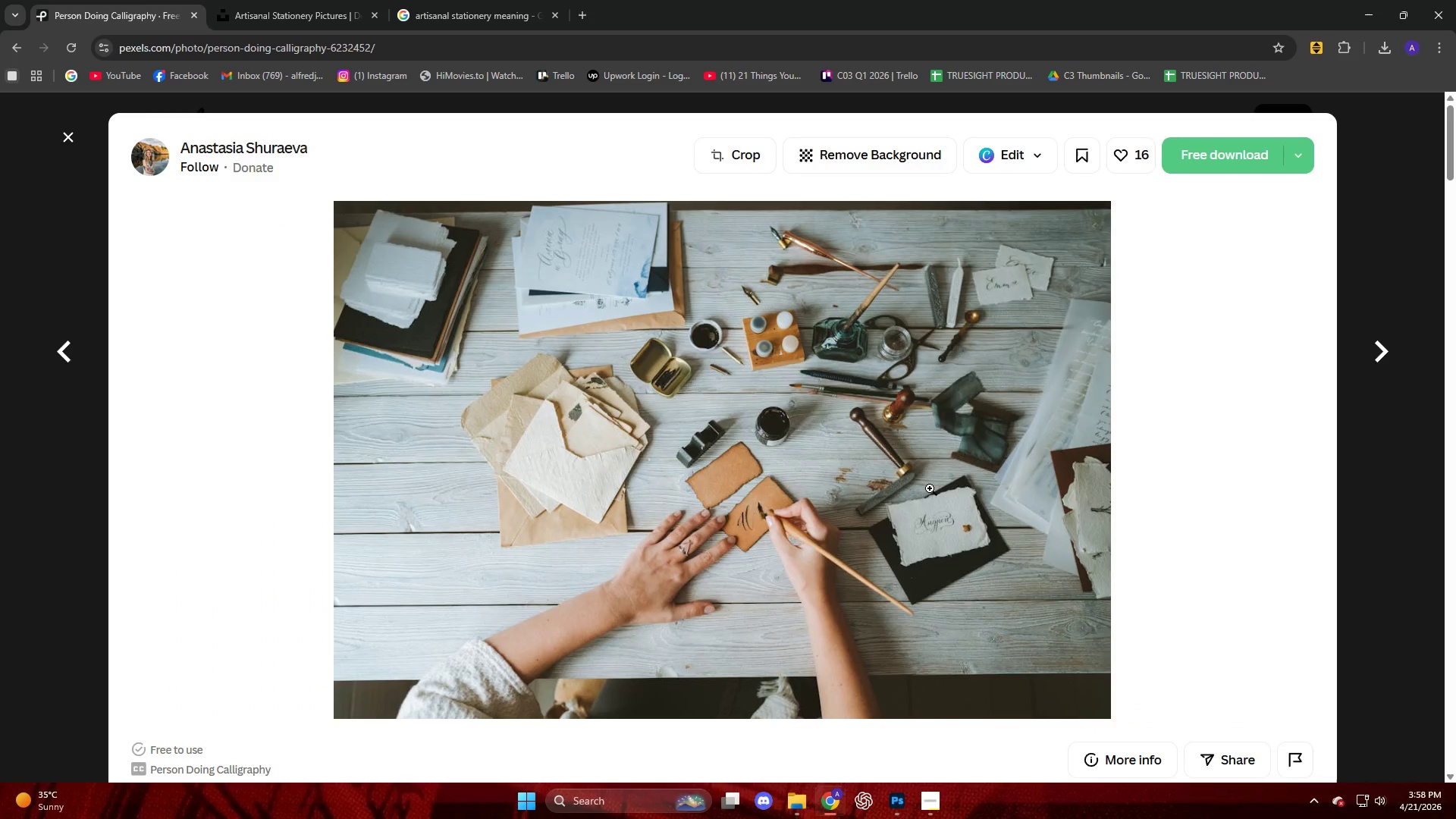 
scroll: coordinate [852, 554], scroll_direction: down, amount: 4.0
 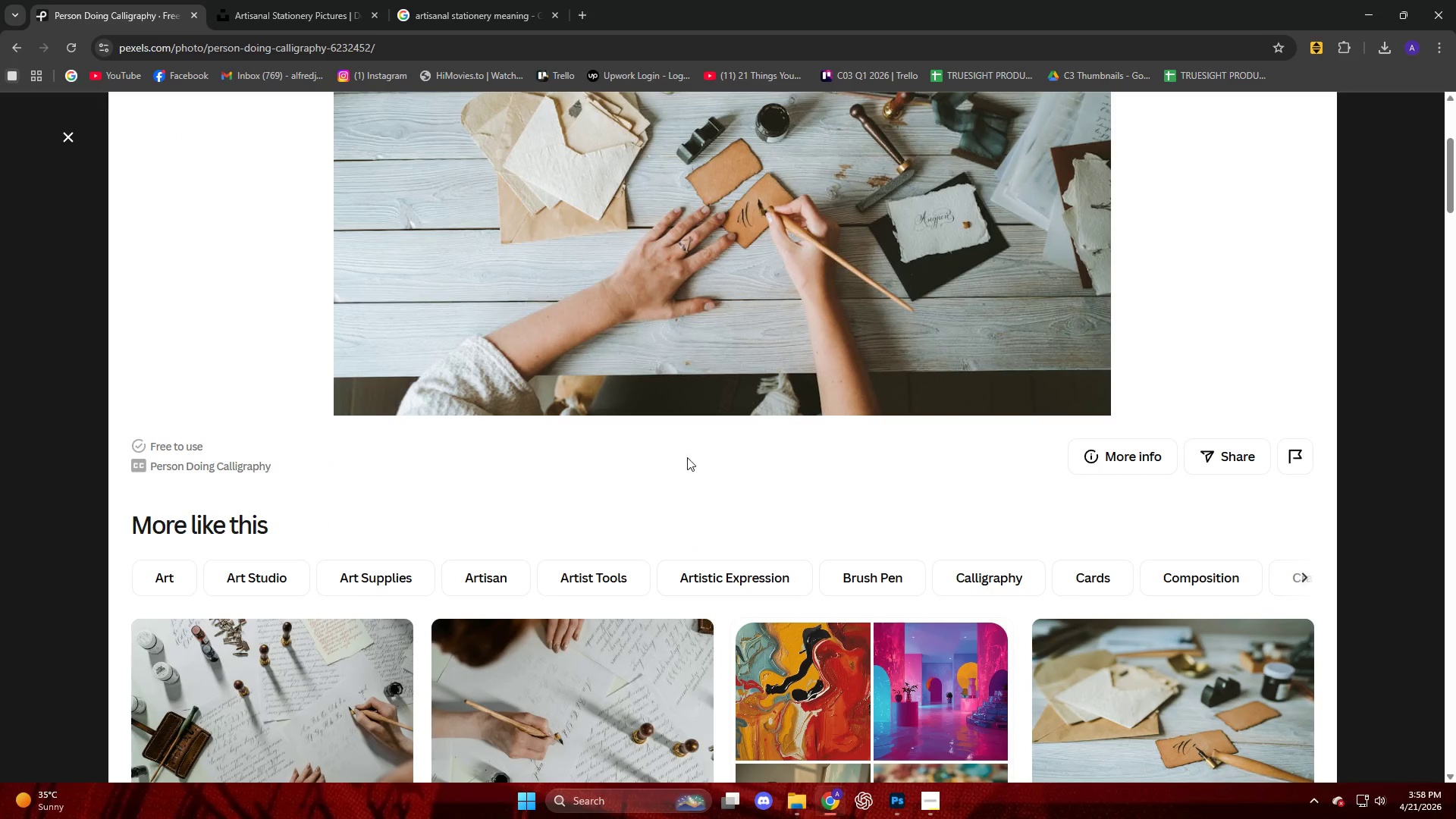 
left_click([67, 140])
 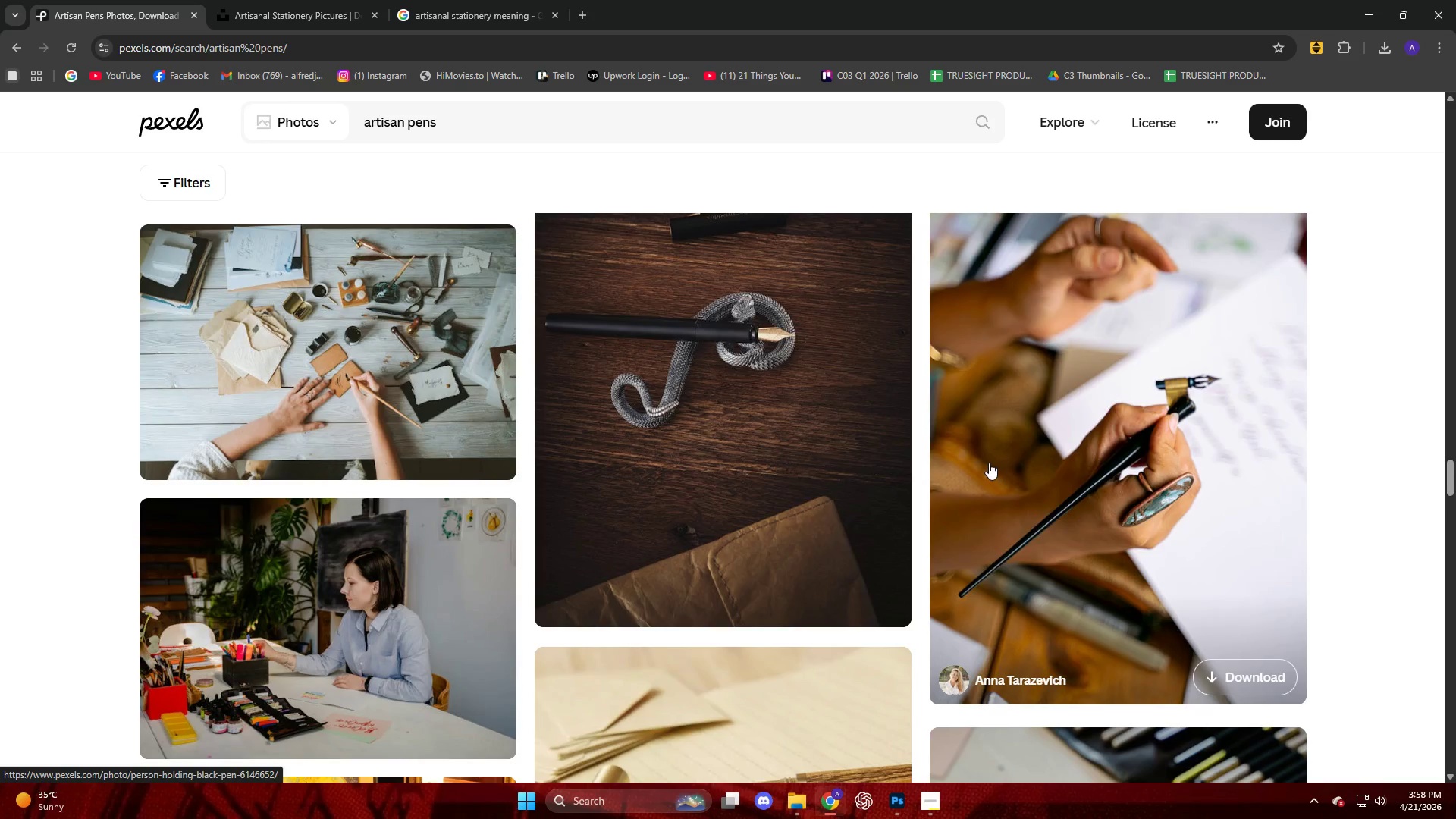 
scroll: coordinate [875, 457], scroll_direction: down, amount: 7.0
 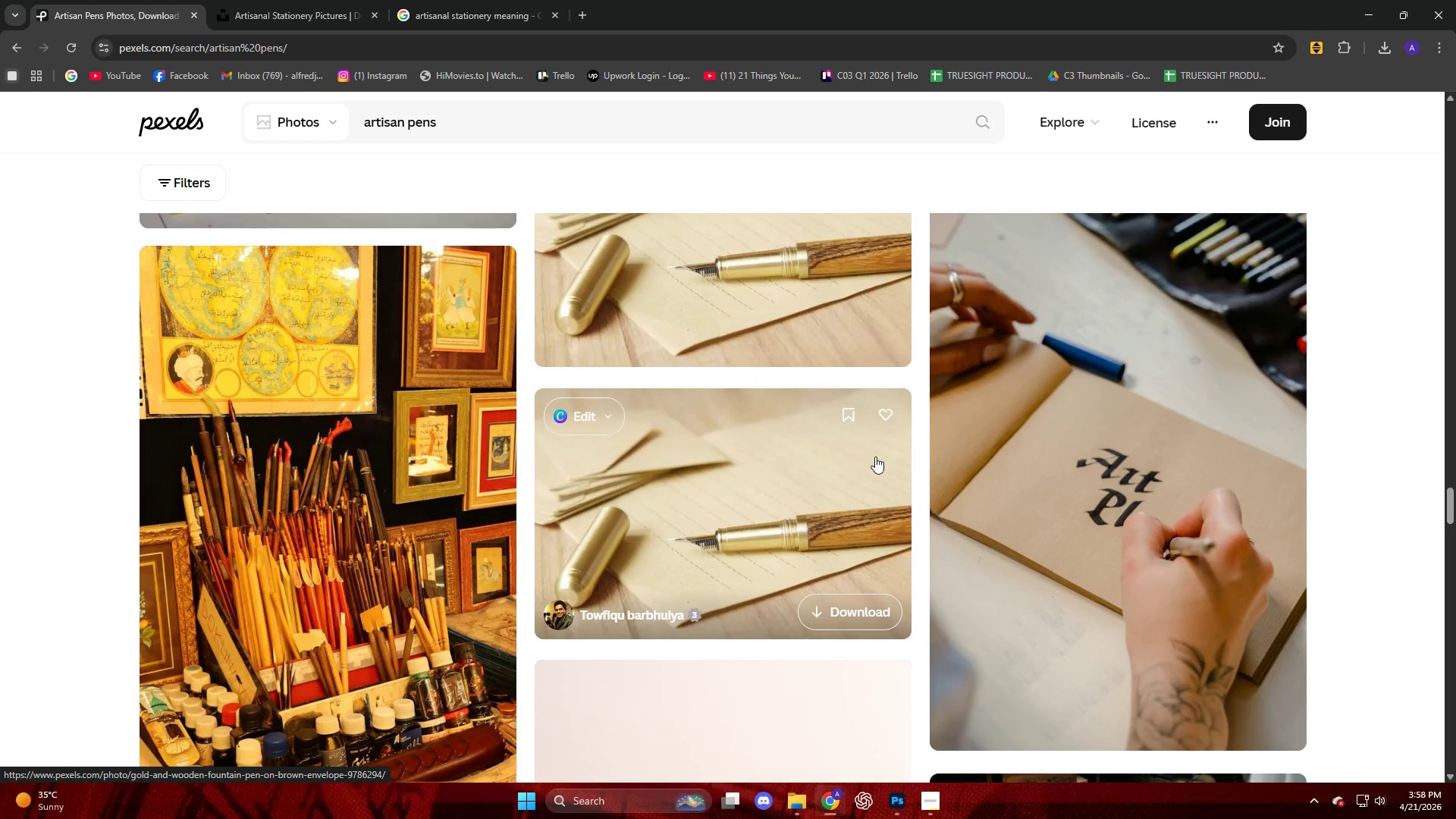 
scroll: coordinate [874, 448], scroll_direction: up, amount: 15.0
 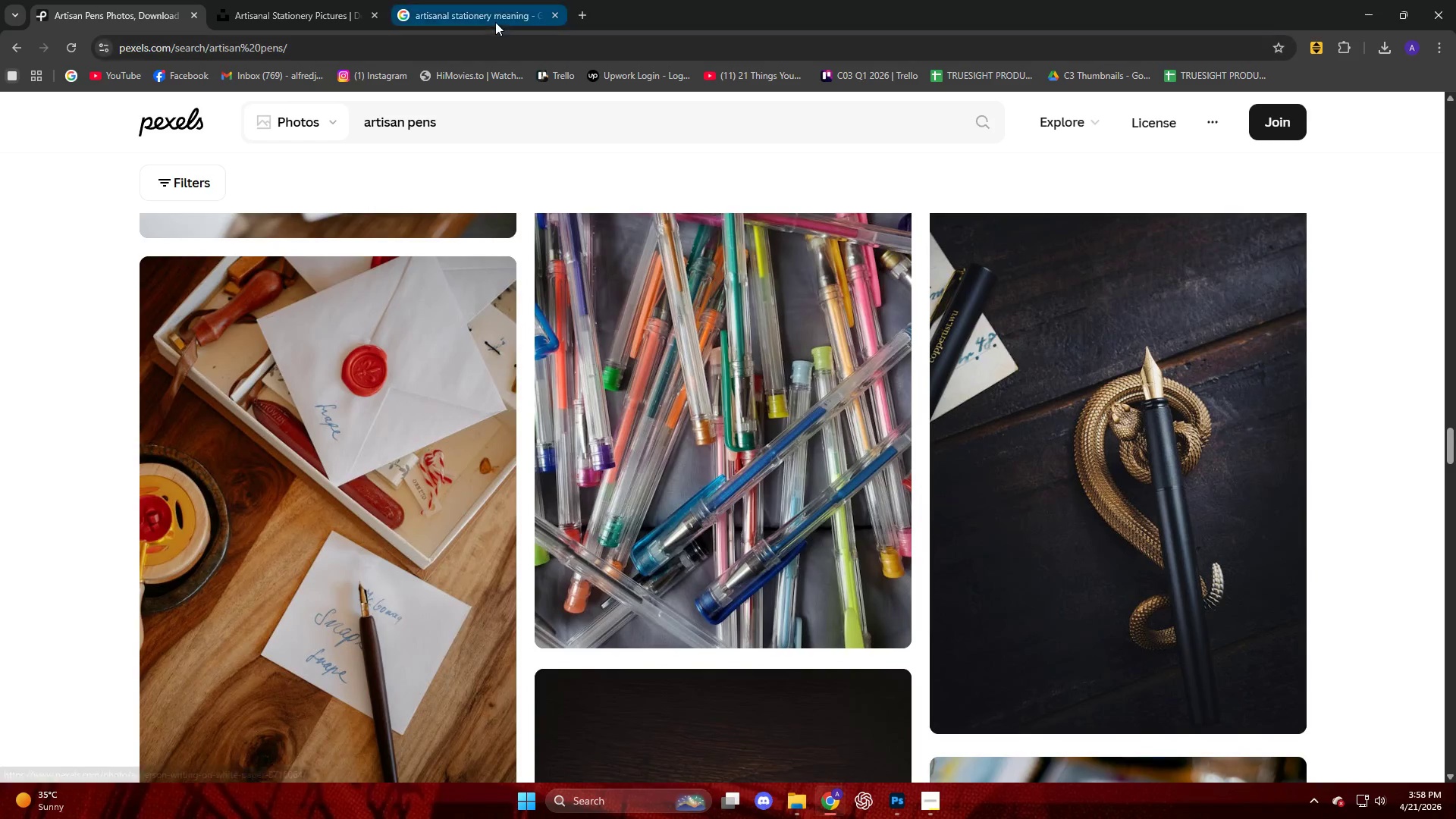 
left_click([492, 20])
 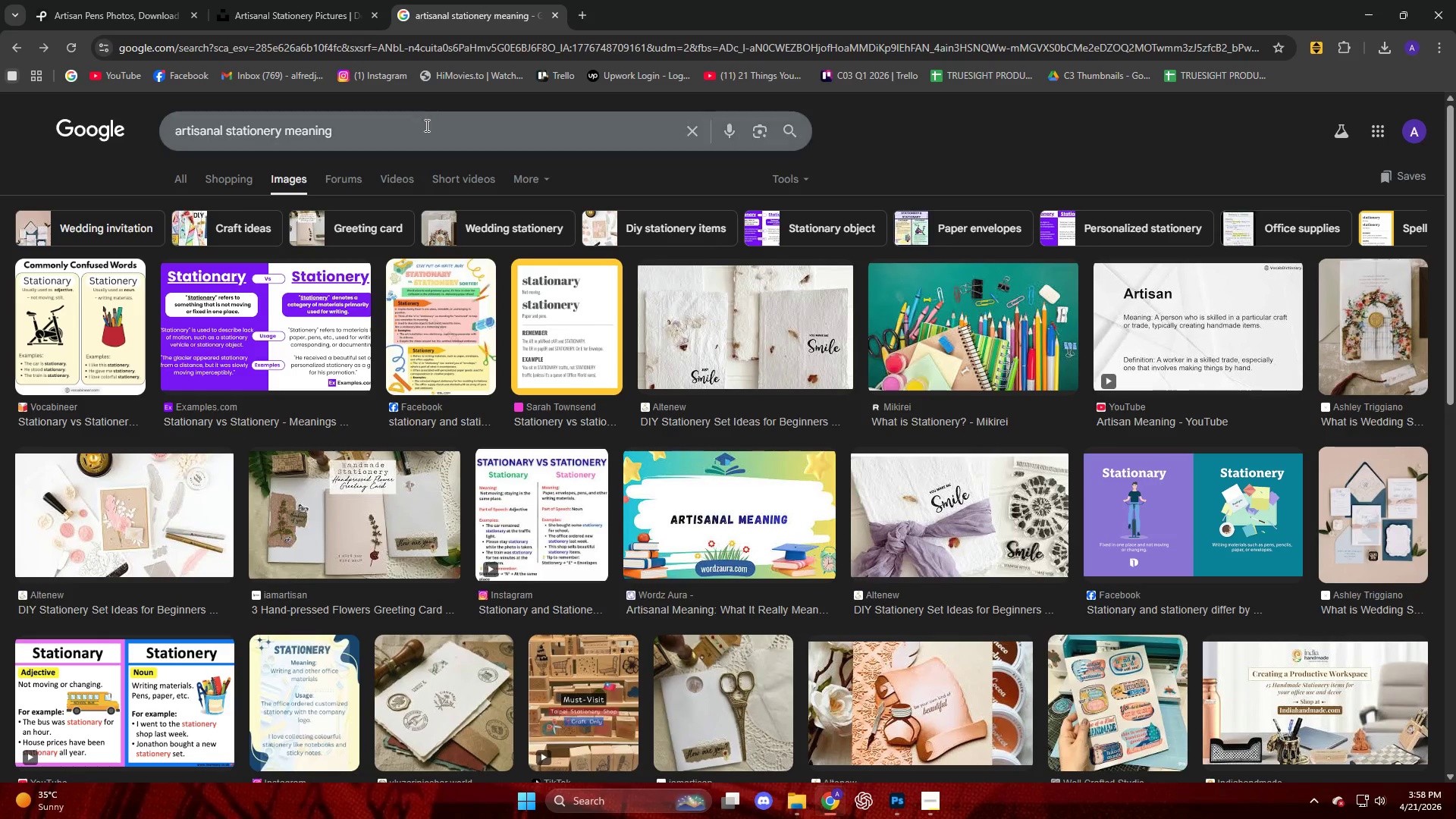 
left_click_drag(start_coordinate=[420, 127], to_coordinate=[227, 149])
 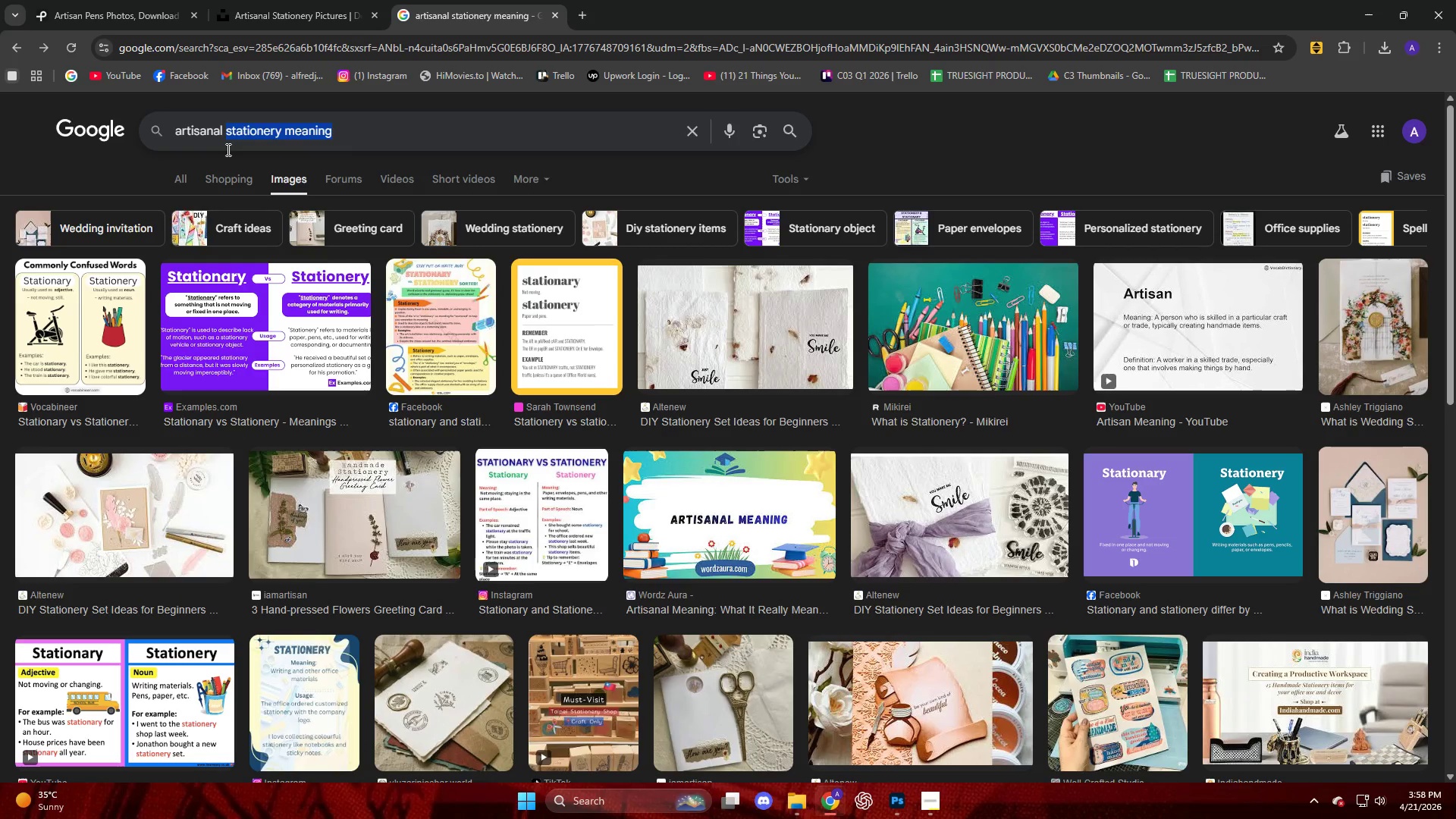 
type(pen)
 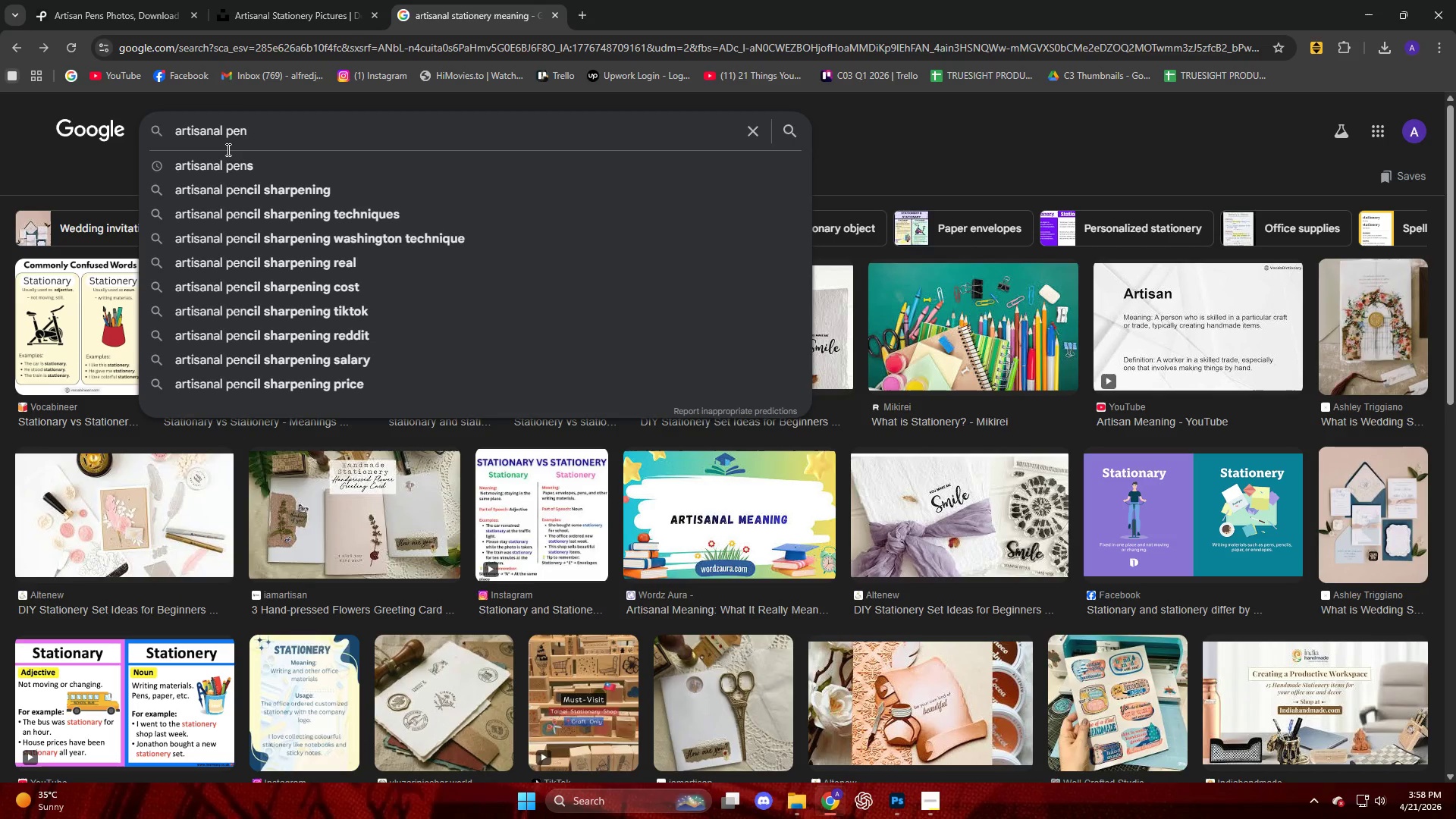 
key(S)
 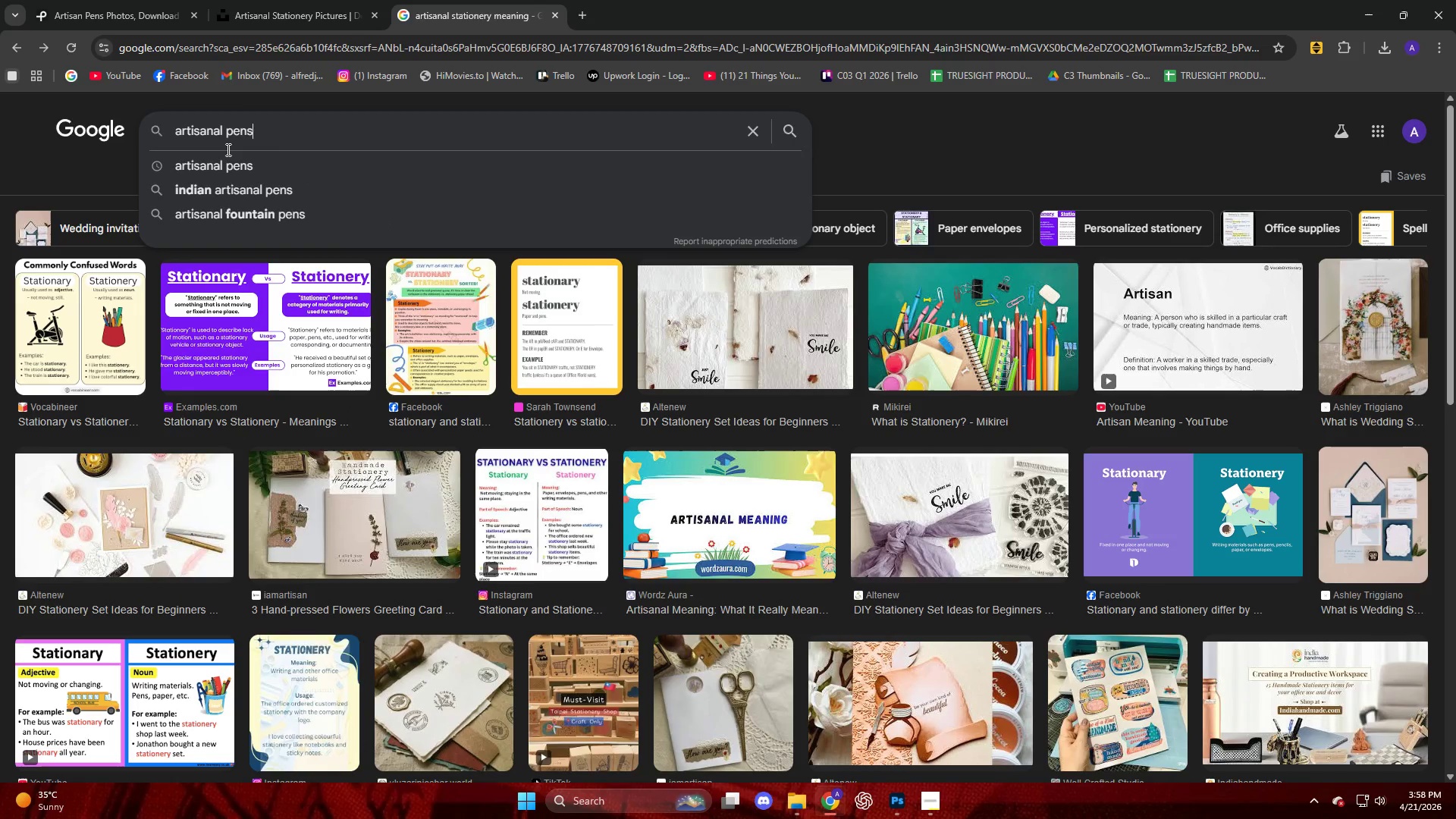 
key(Enter)
 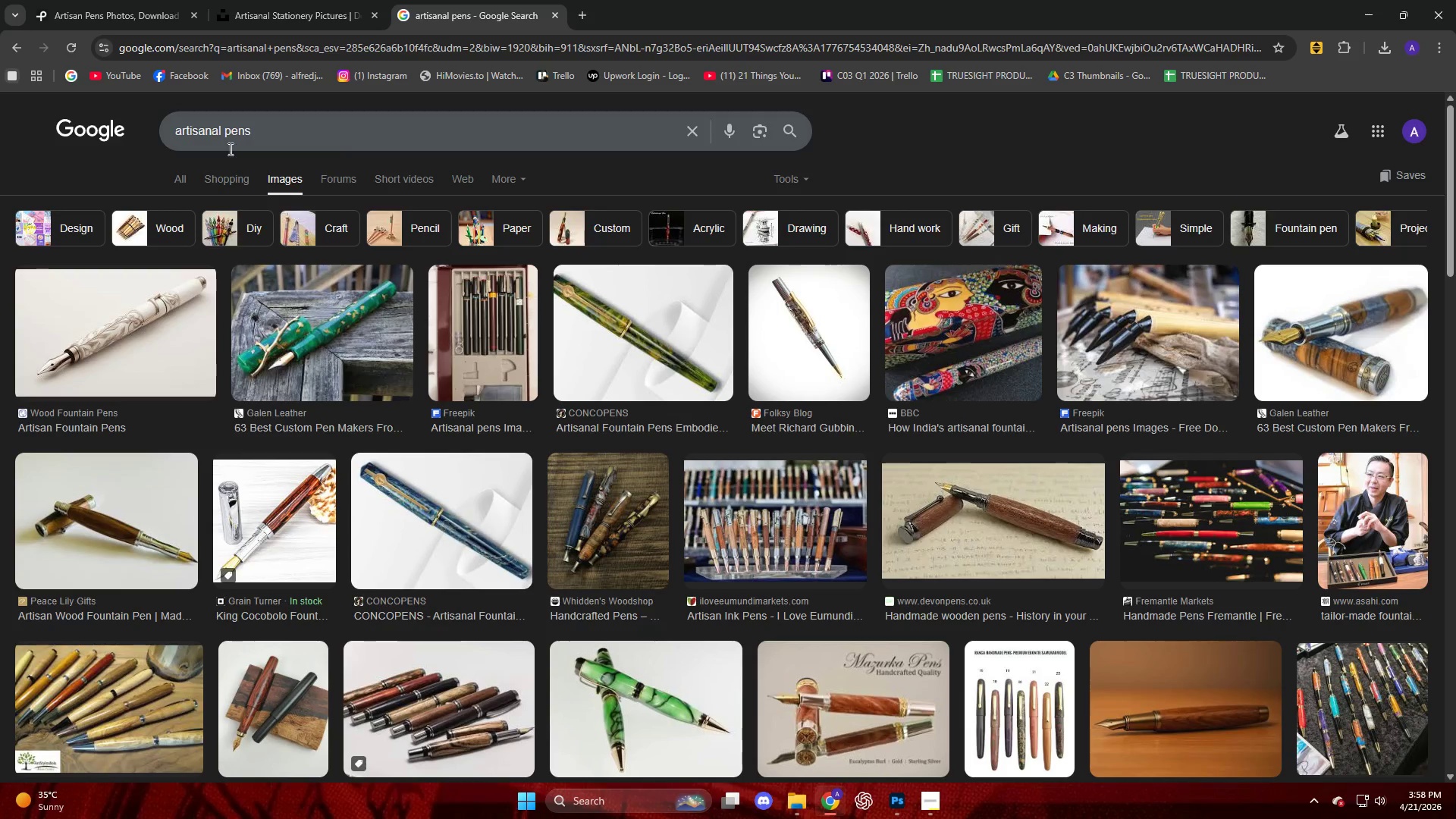 
wait(6.44)
 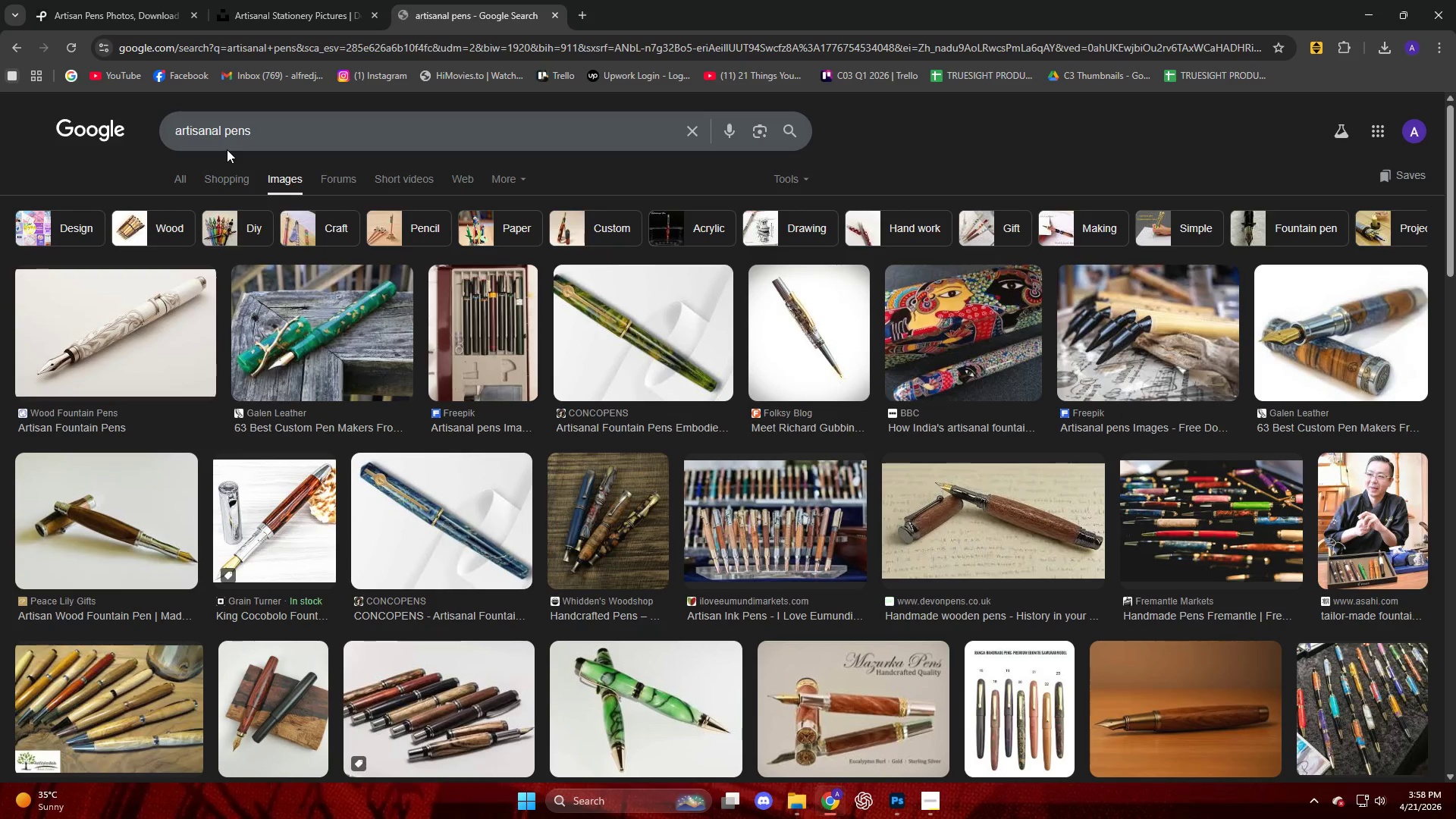 
left_click([134, 2])
 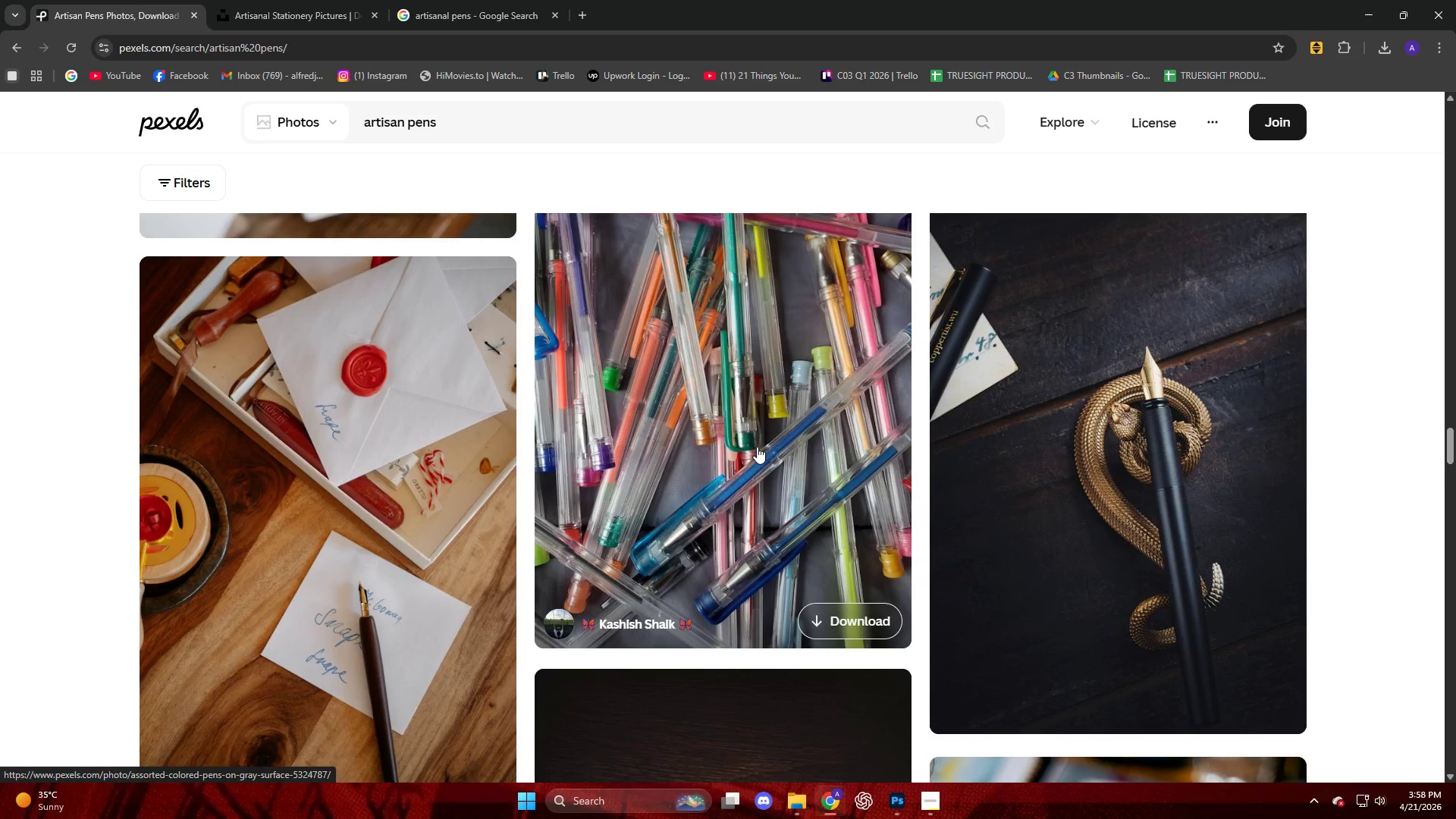 
scroll: coordinate [751, 439], scroll_direction: down, amount: 8.0
 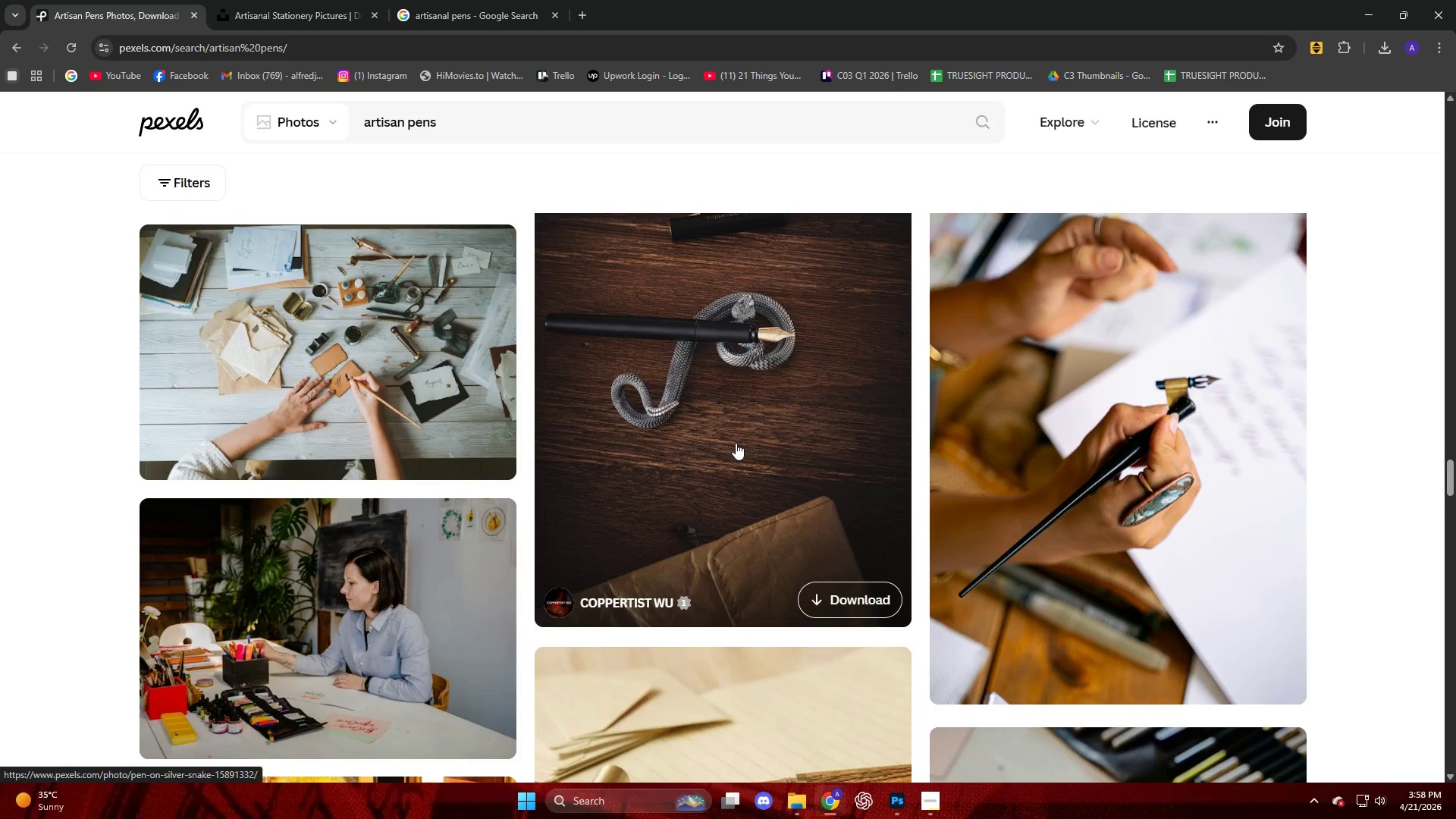 
scroll: coordinate [736, 442], scroll_direction: up, amount: 22.0
 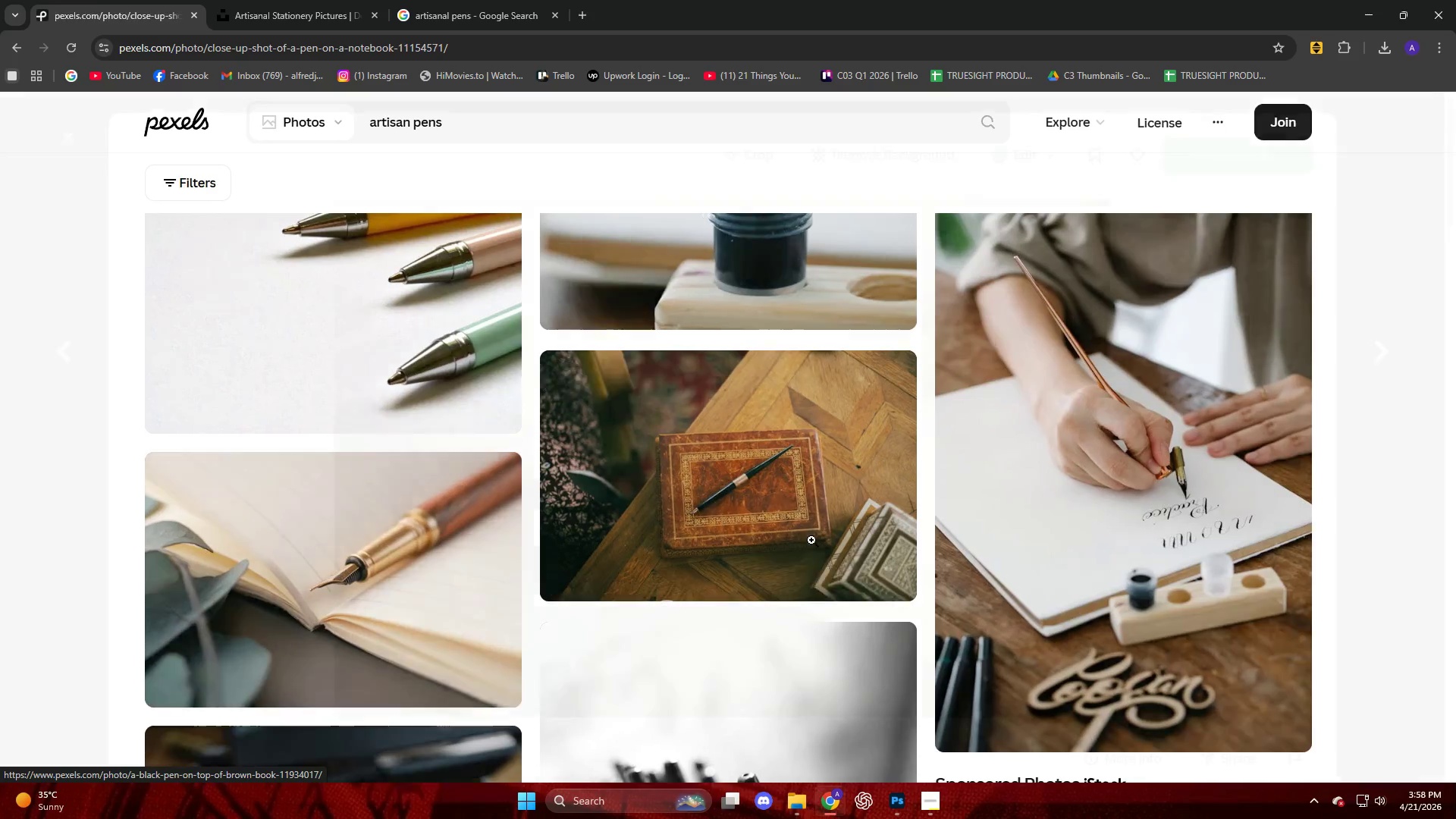 
scroll: coordinate [858, 537], scroll_direction: down, amount: 13.0
 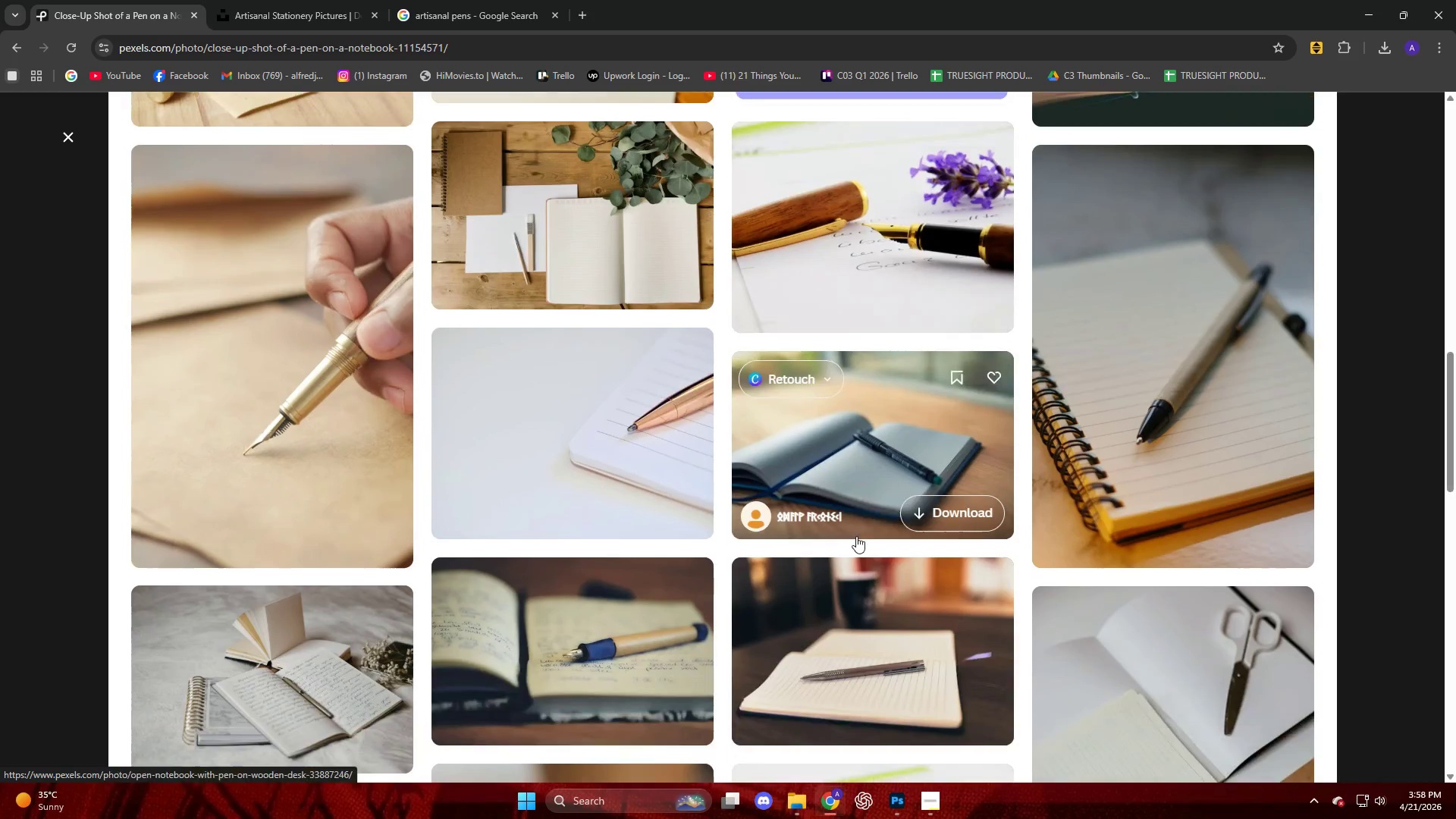 
scroll: coordinate [726, 398], scroll_direction: up, amount: 14.0
 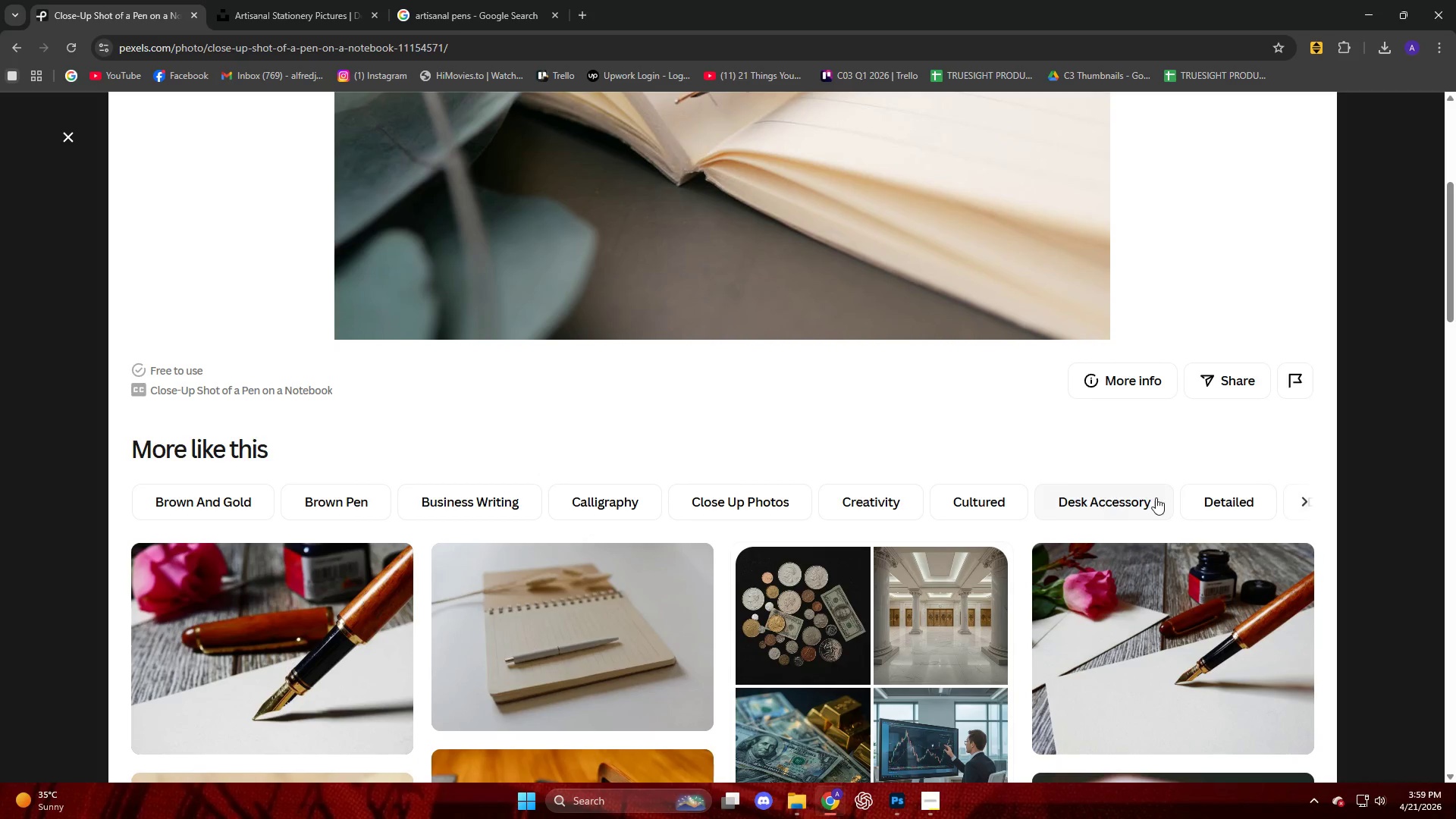 
left_click([1294, 510])
 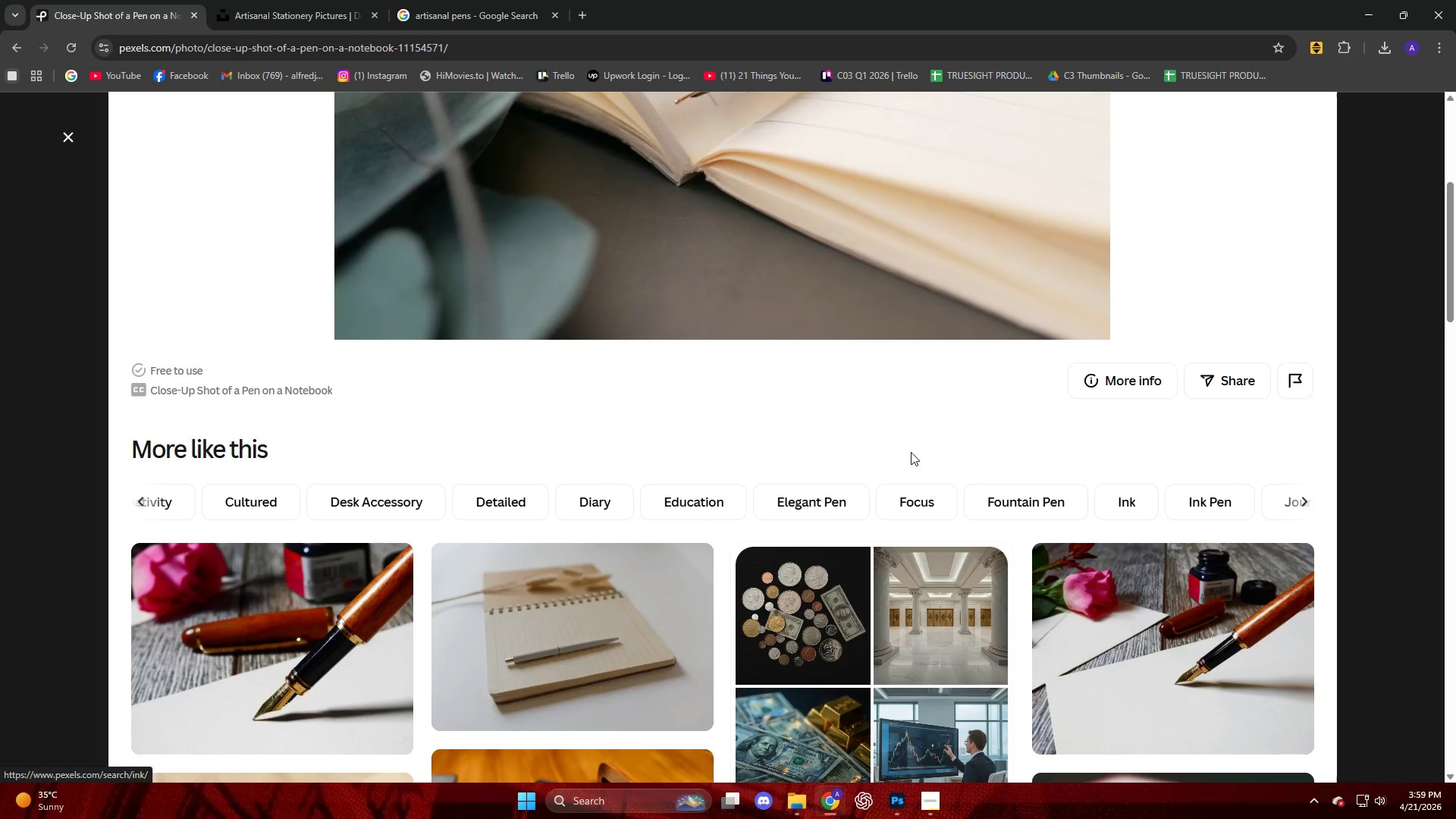 
scroll: coordinate [339, 267], scroll_direction: up, amount: 8.0
 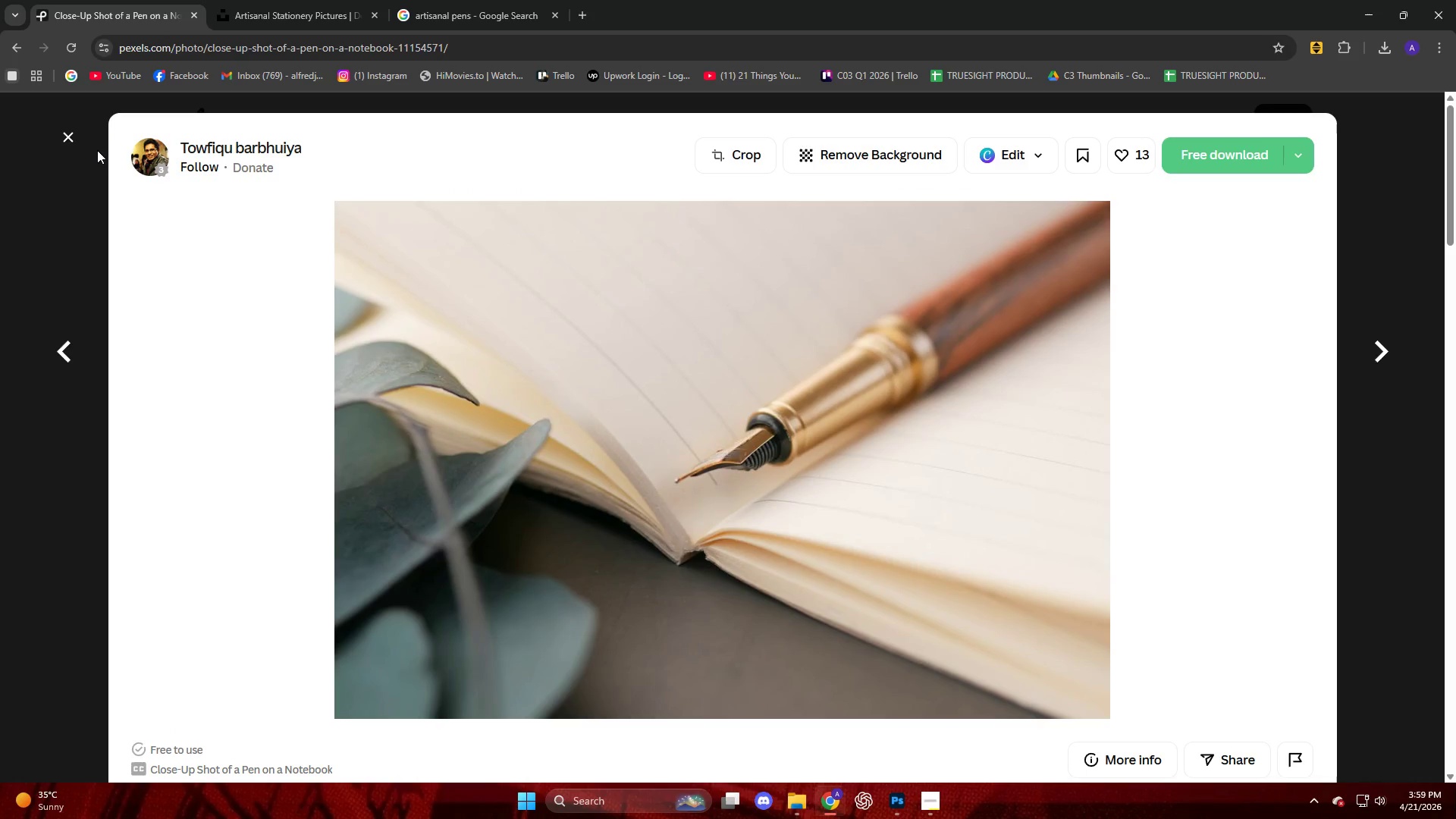 
left_click([69, 136])
 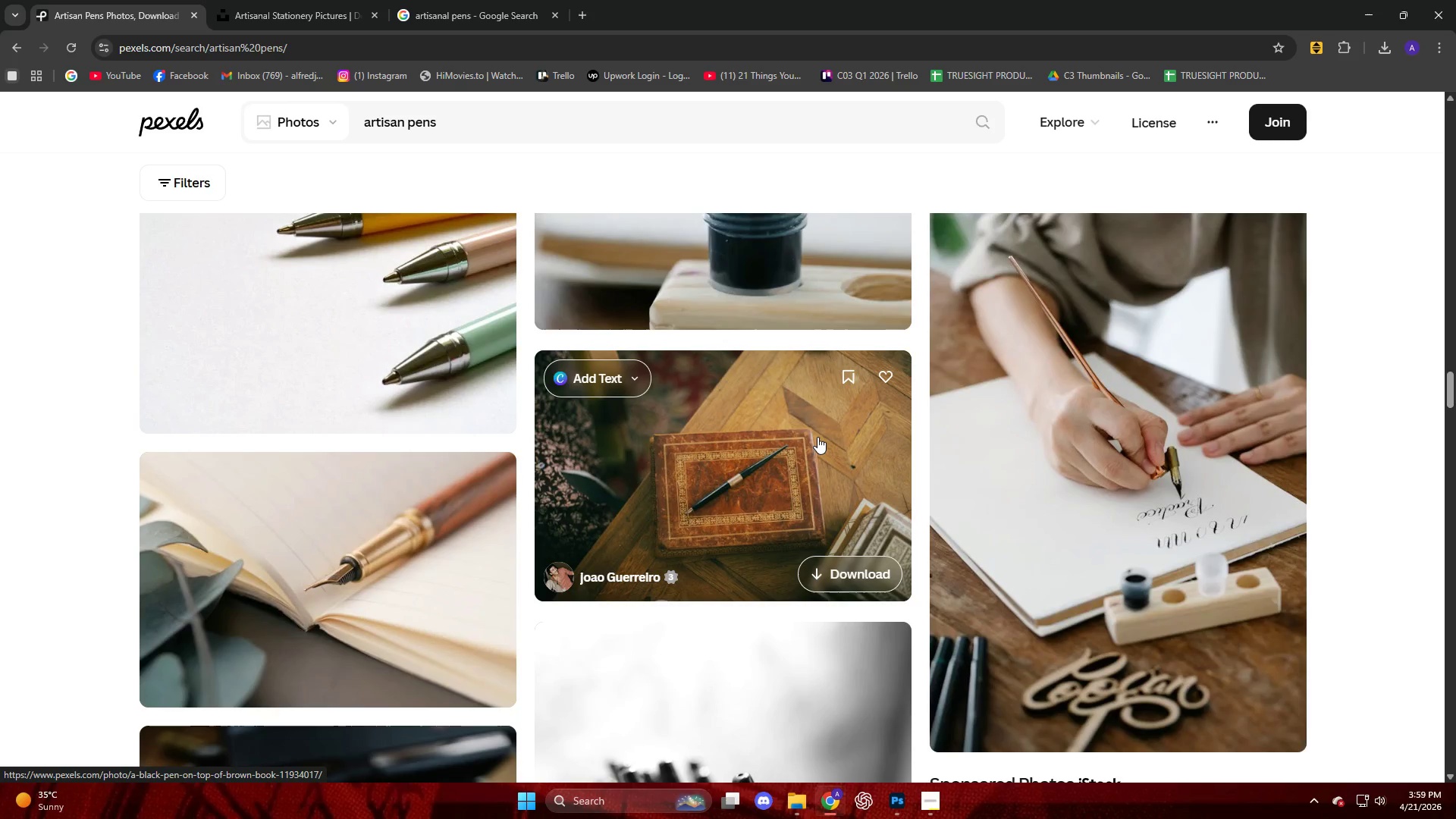 
scroll: coordinate [817, 434], scroll_direction: up, amount: 2.0
 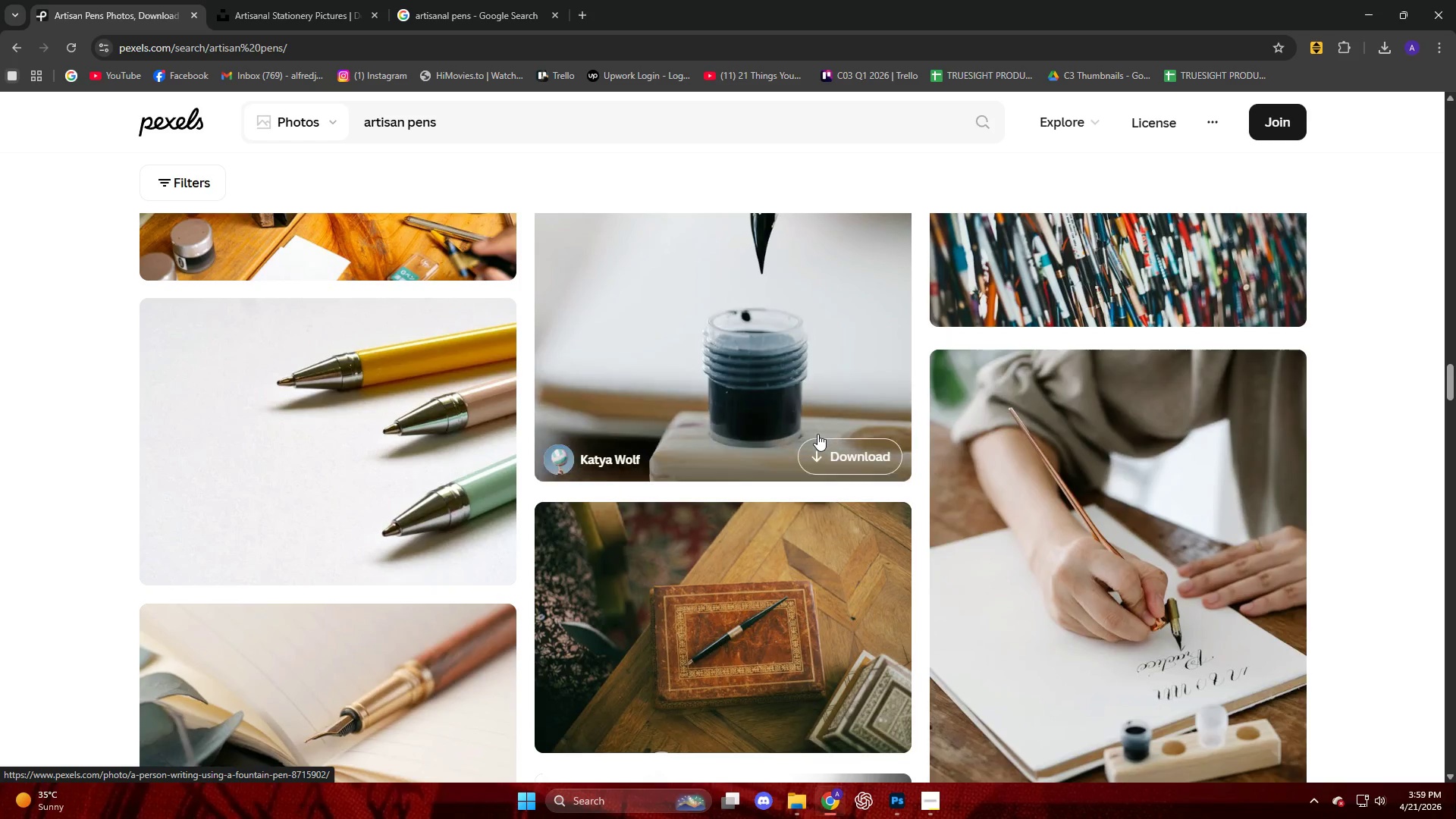 
scroll: coordinate [817, 438], scroll_direction: down, amount: 105.0
 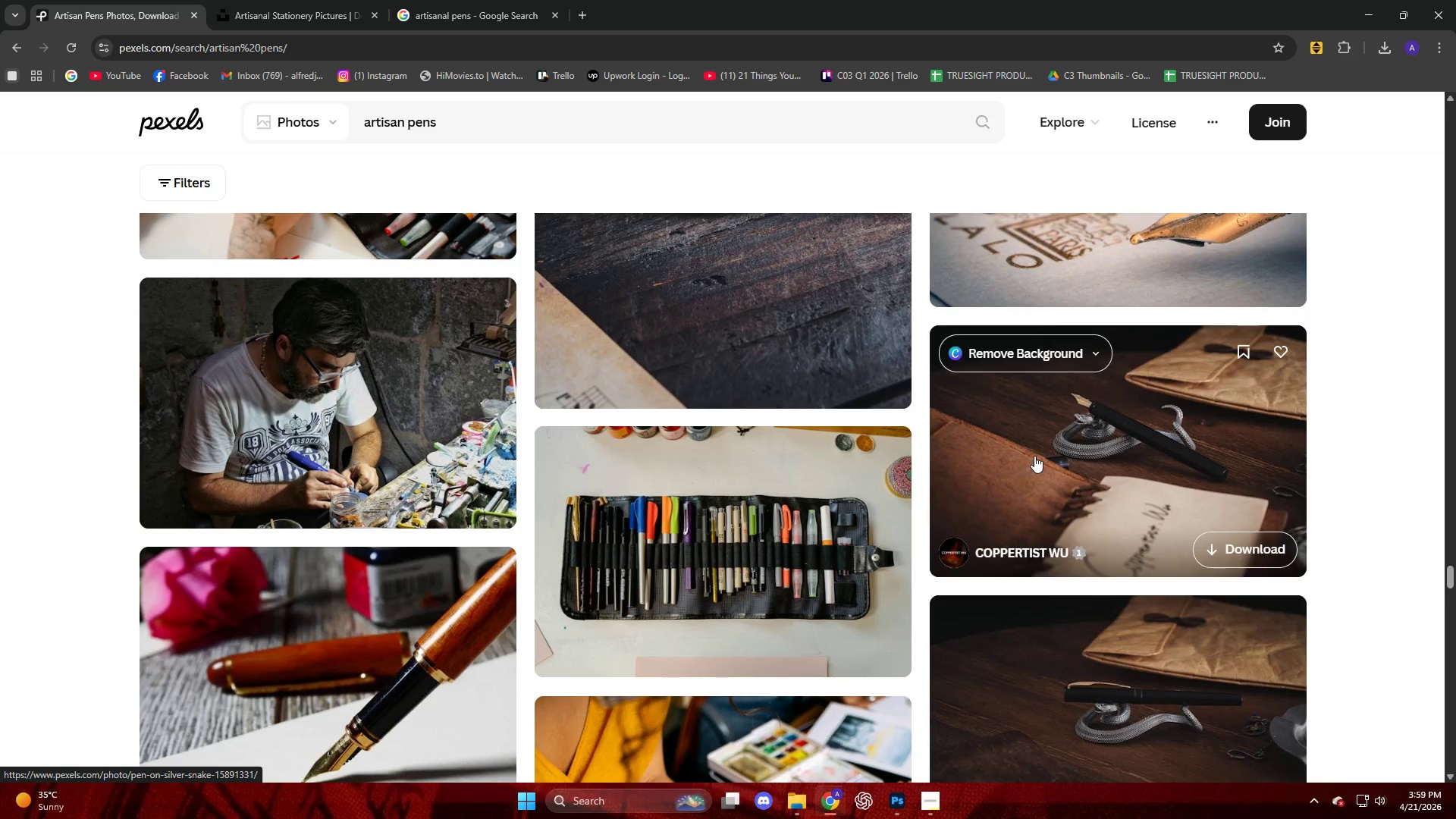 
left_click([1034, 456])
 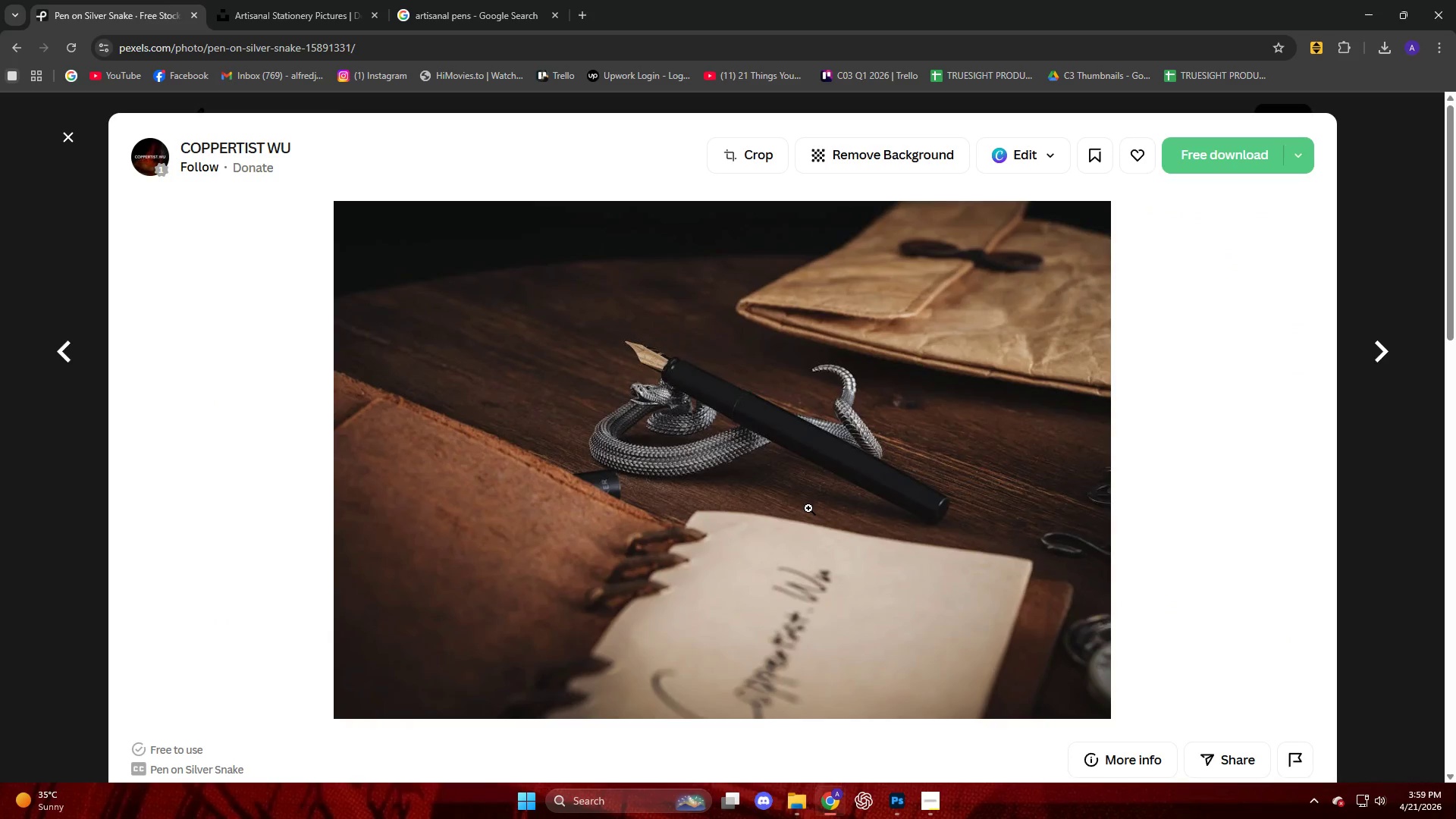 
scroll: coordinate [813, 507], scroll_direction: down, amount: 8.0
 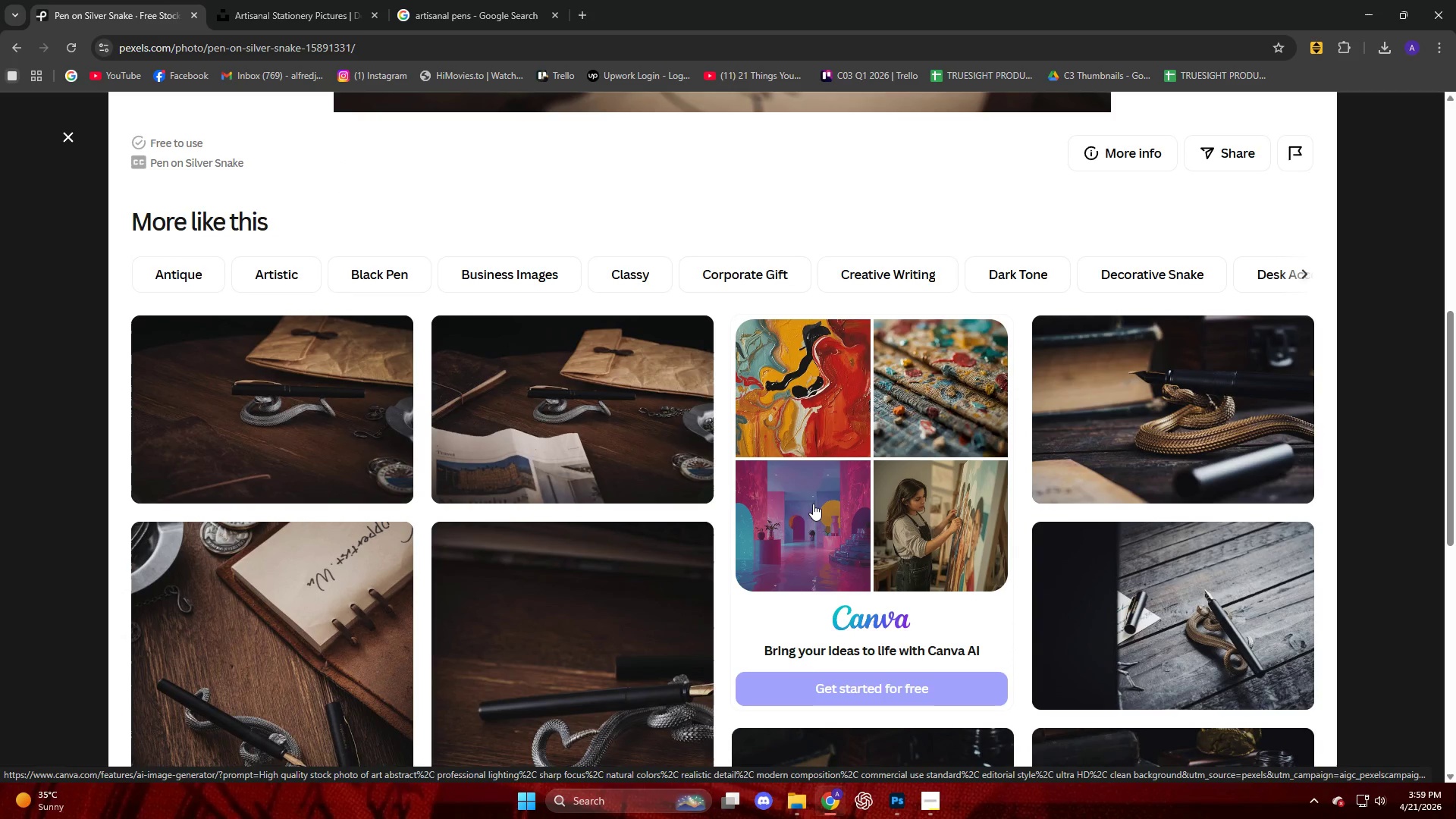 
wait(26.05)
 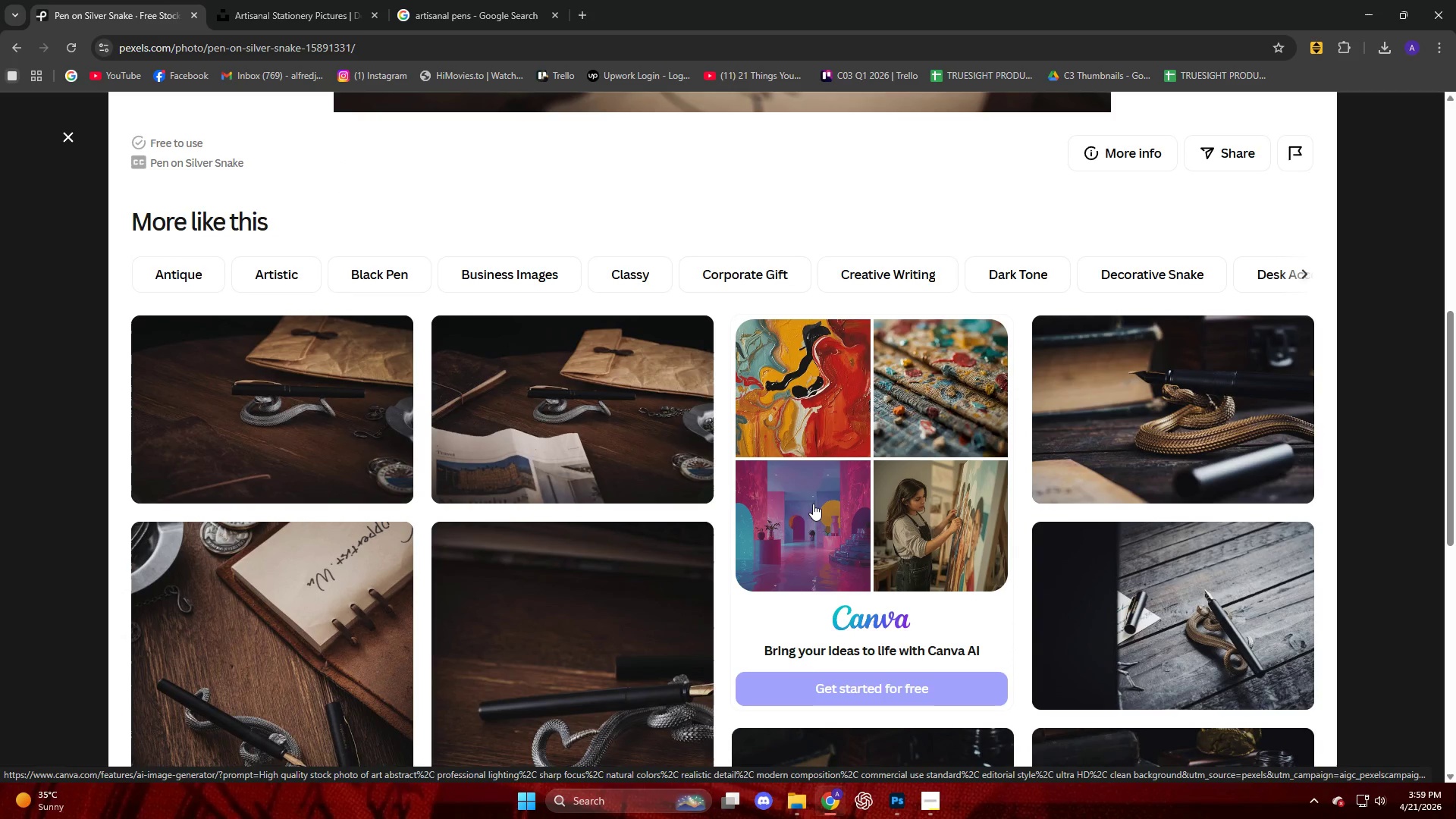 
scroll: coordinate [283, 184], scroll_direction: up, amount: 12.0
 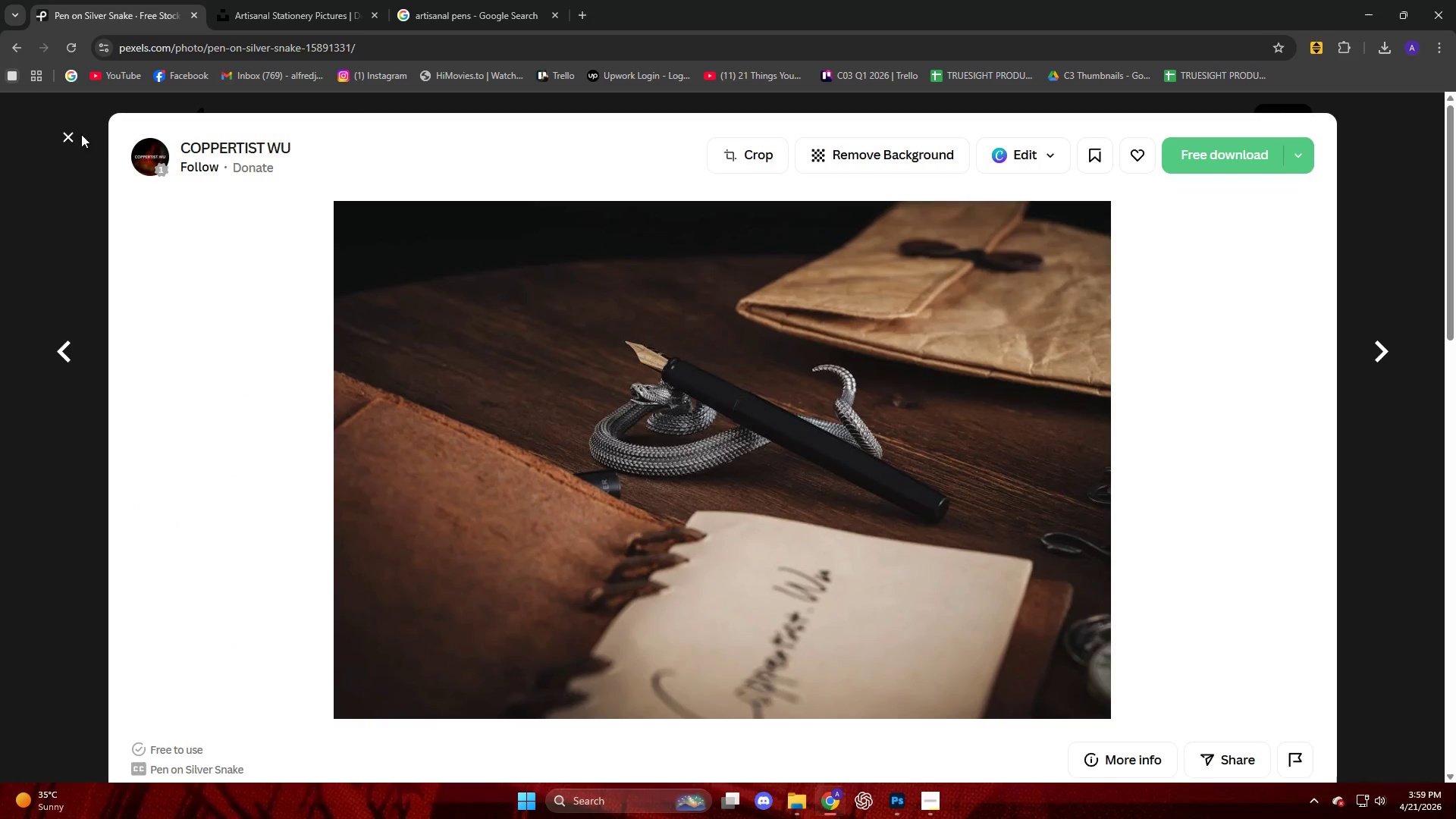 
left_click([71, 139])
 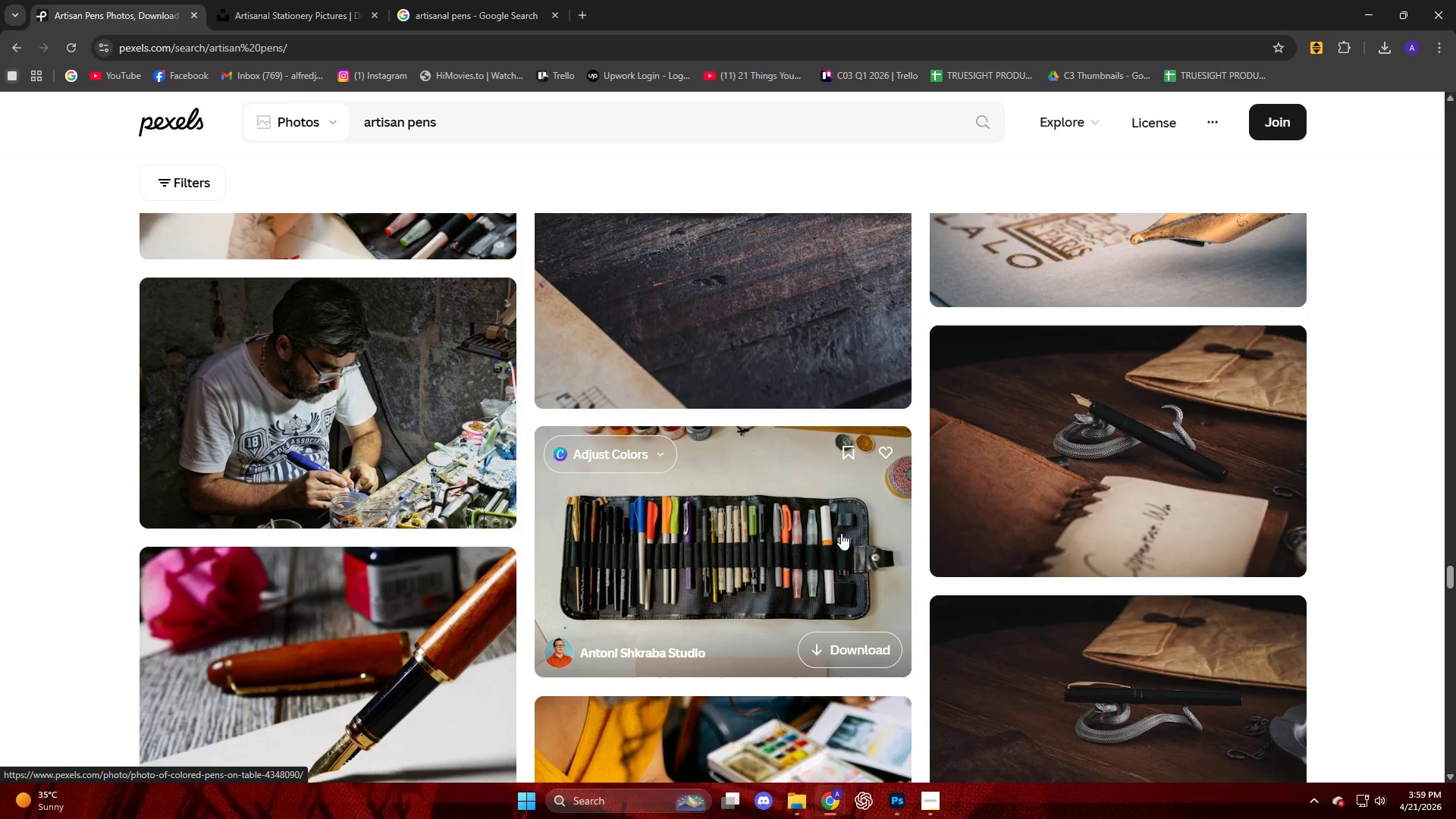 
scroll: coordinate [830, 573], scroll_direction: down, amount: 4.0
 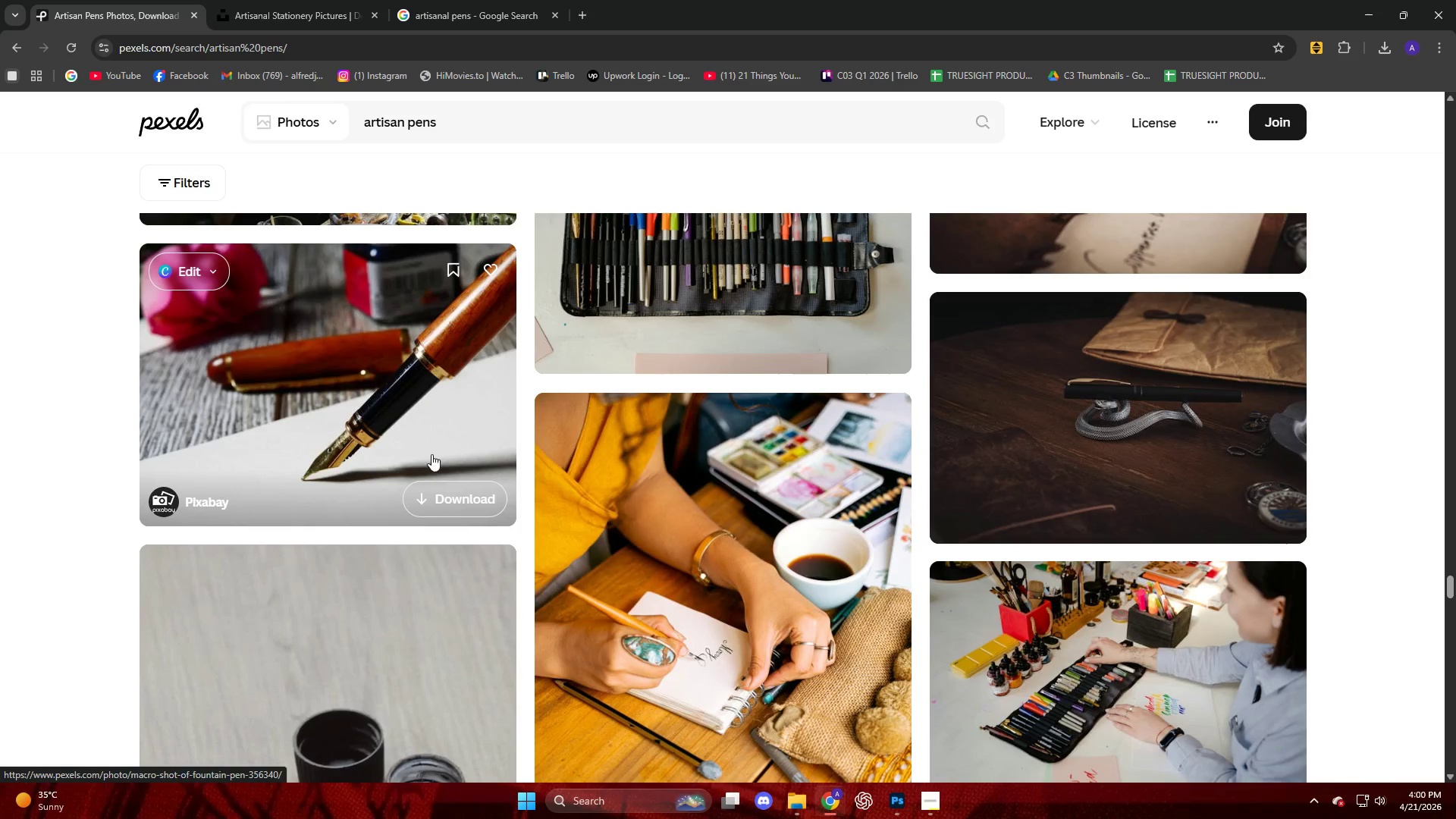 
left_click([430, 431])
 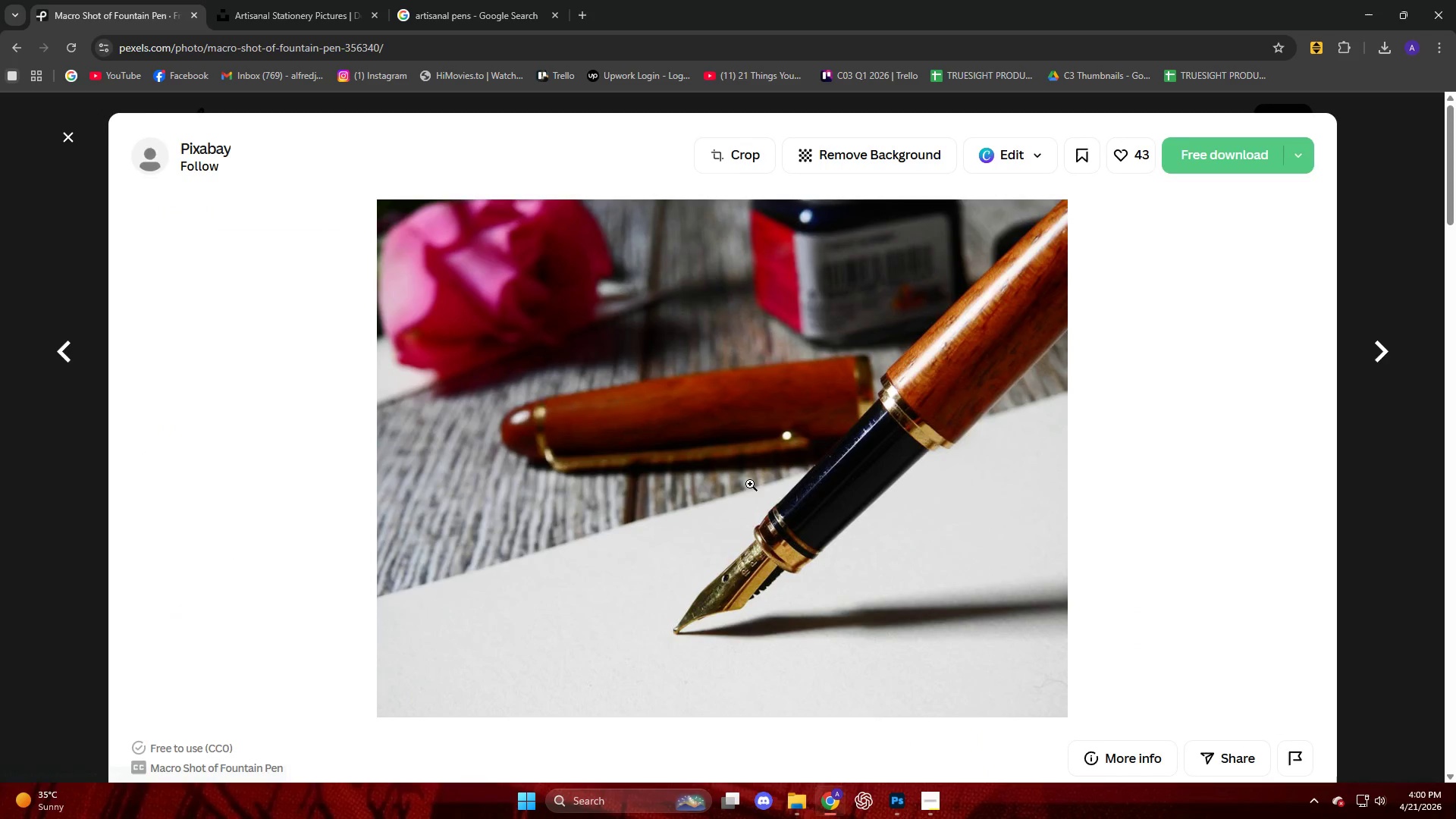 
scroll: coordinate [908, 555], scroll_direction: down, amount: 10.0
 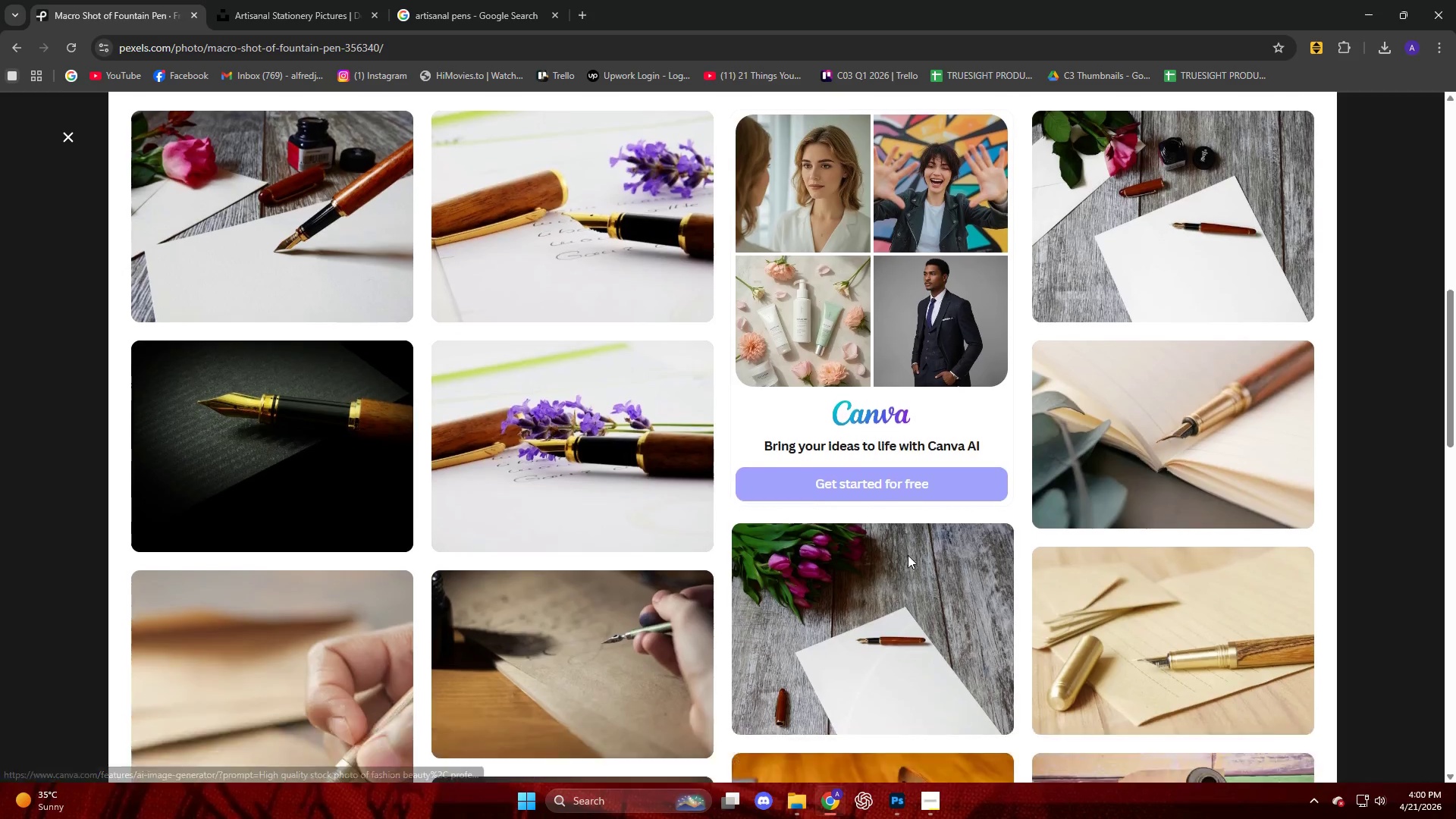 
mouse_move([953, 542])
 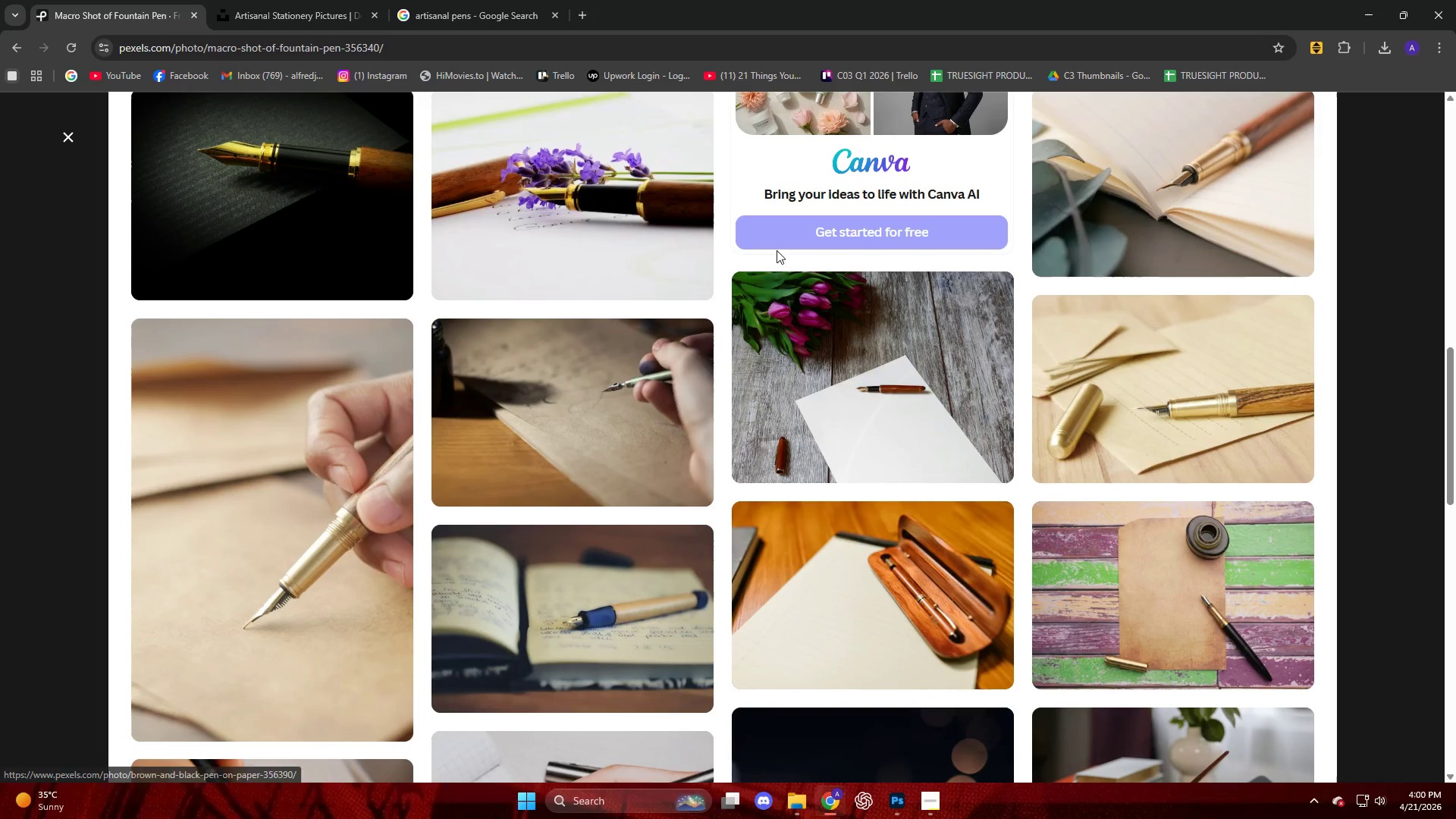 
scroll: coordinate [720, 237], scroll_direction: up, amount: 8.0
 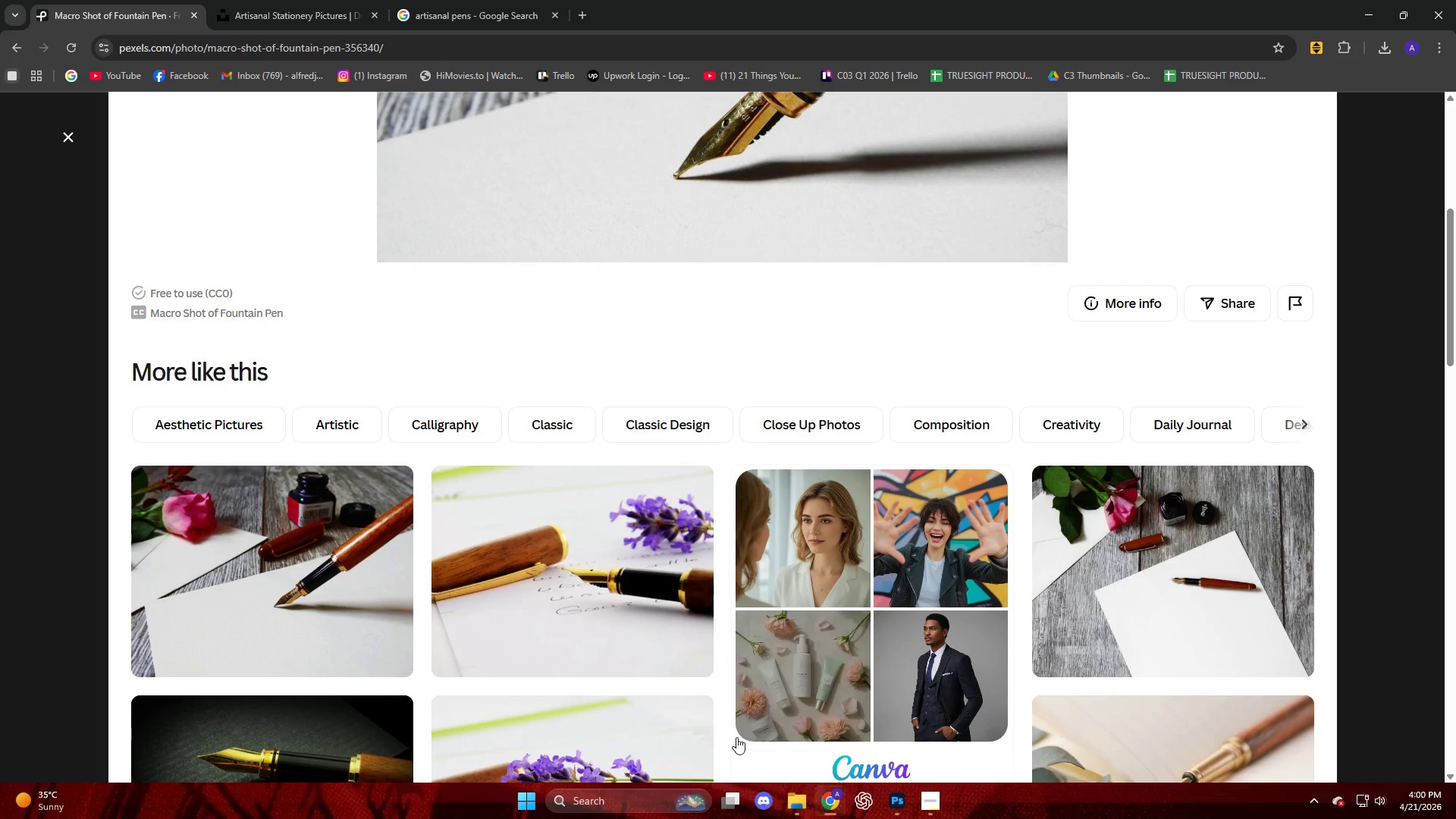 
left_click([736, 742])
 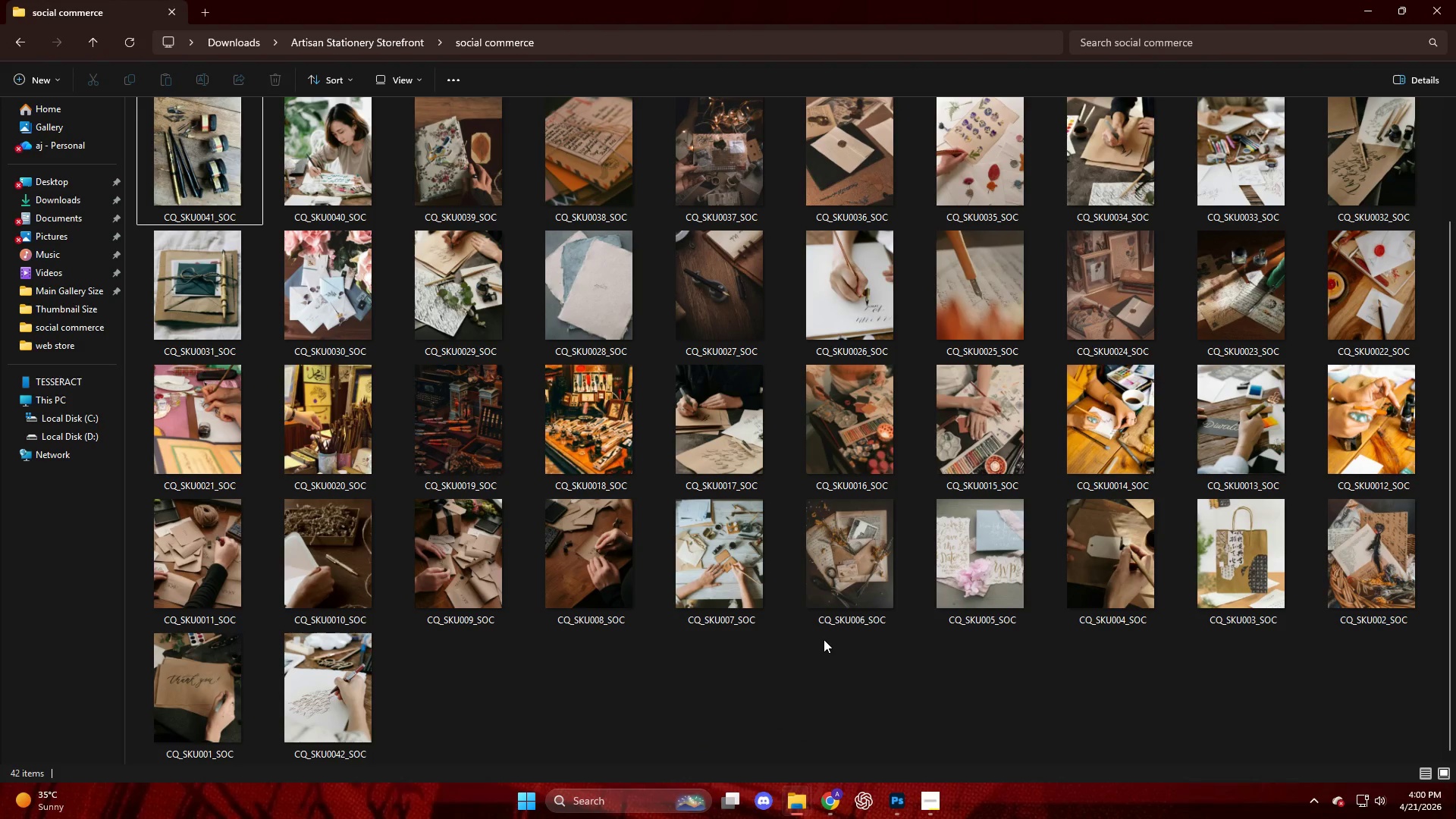 
wait(9.44)
 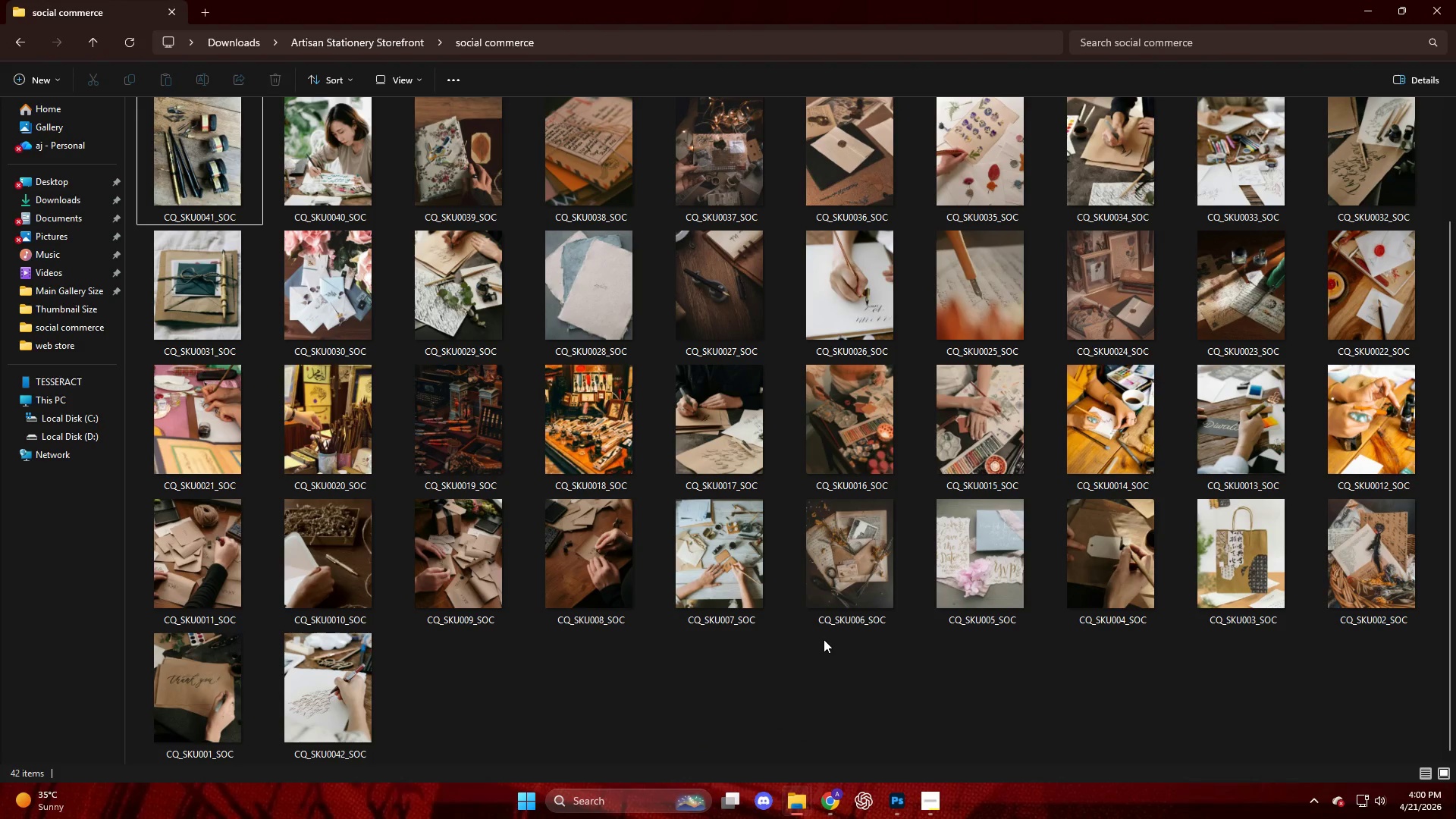 
left_click([827, 754])
 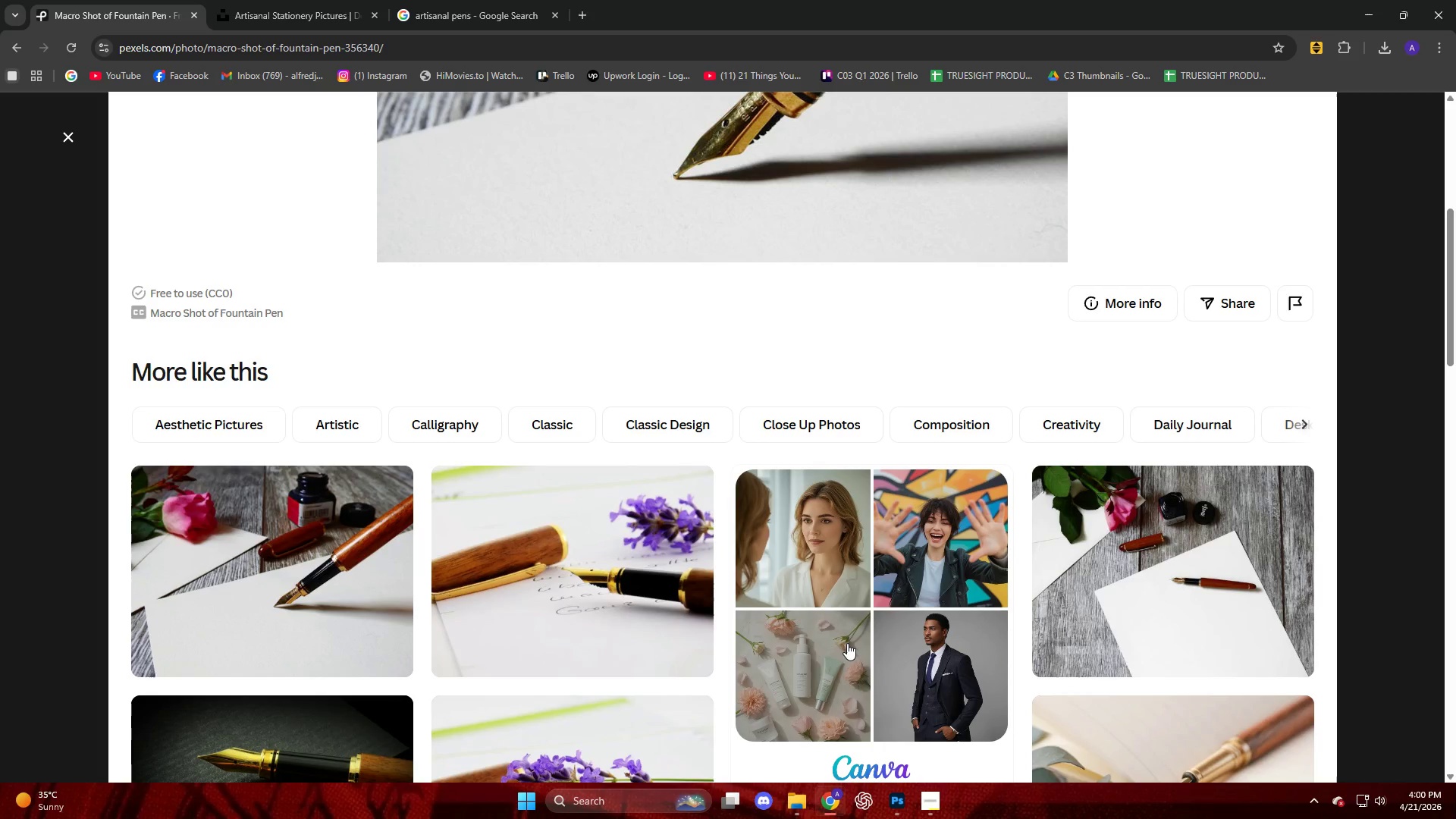 
scroll: coordinate [770, 483], scroll_direction: up, amount: 11.0
 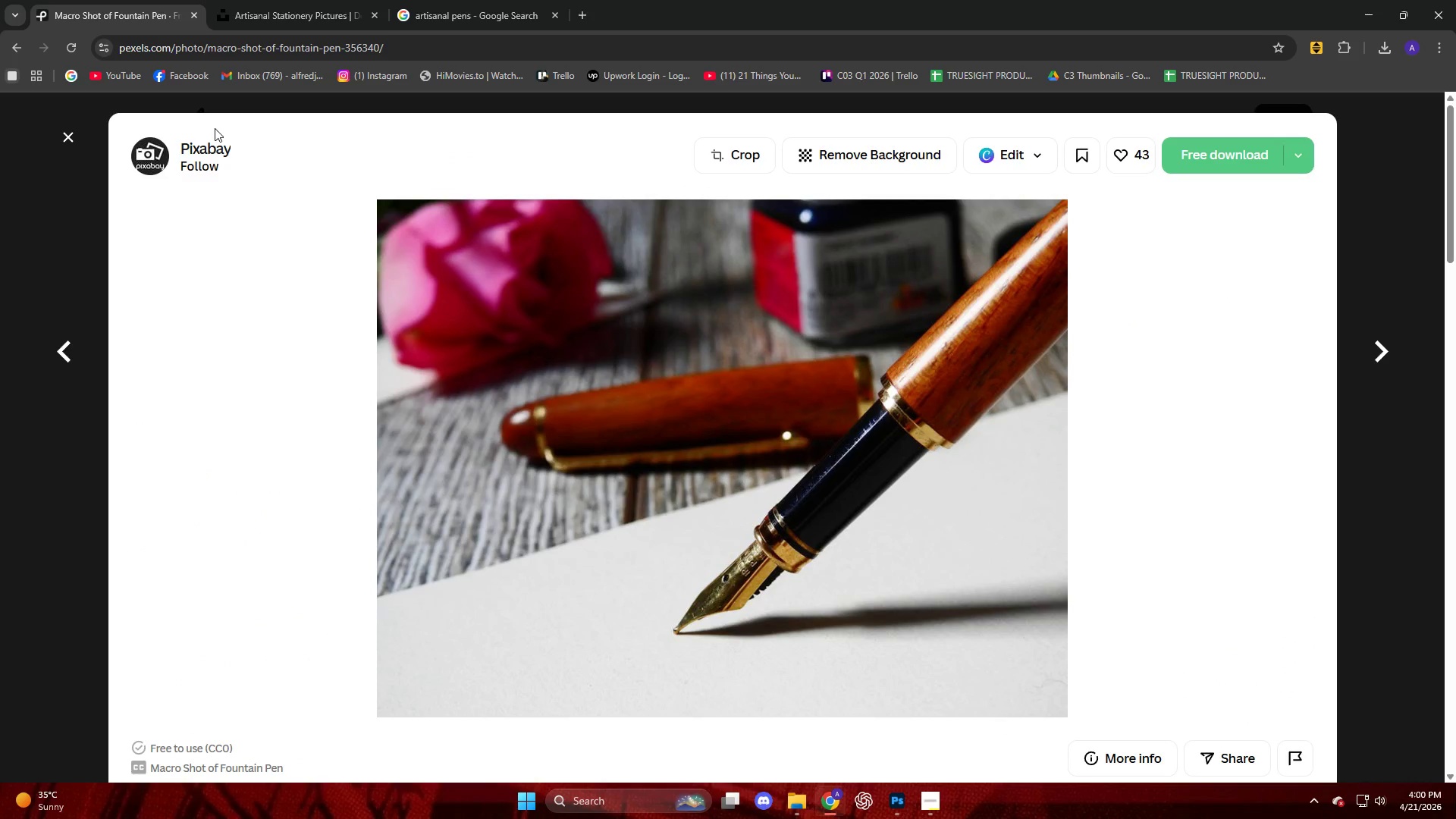 
left_click([58, 135])
 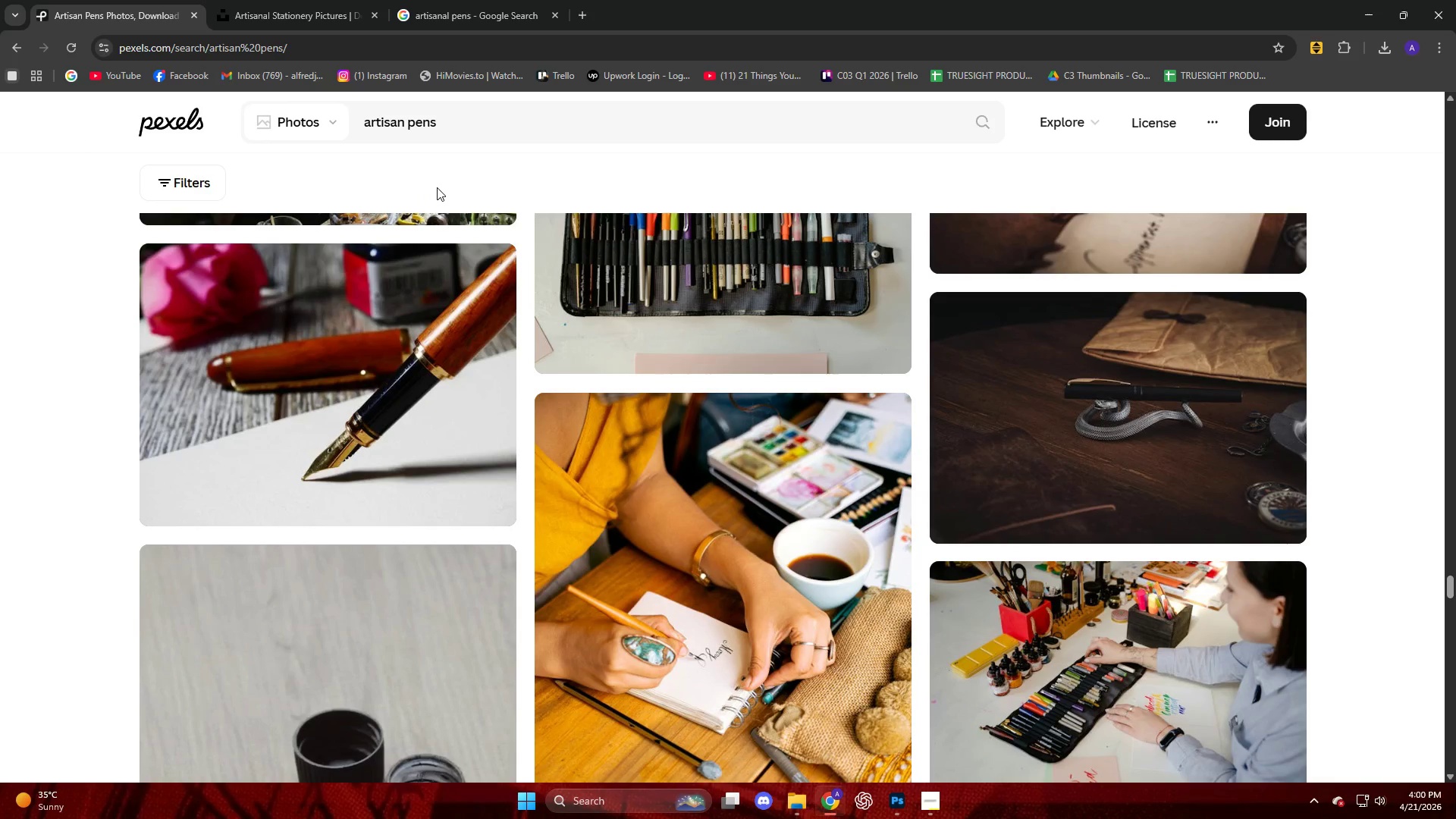 
wait(6.58)
 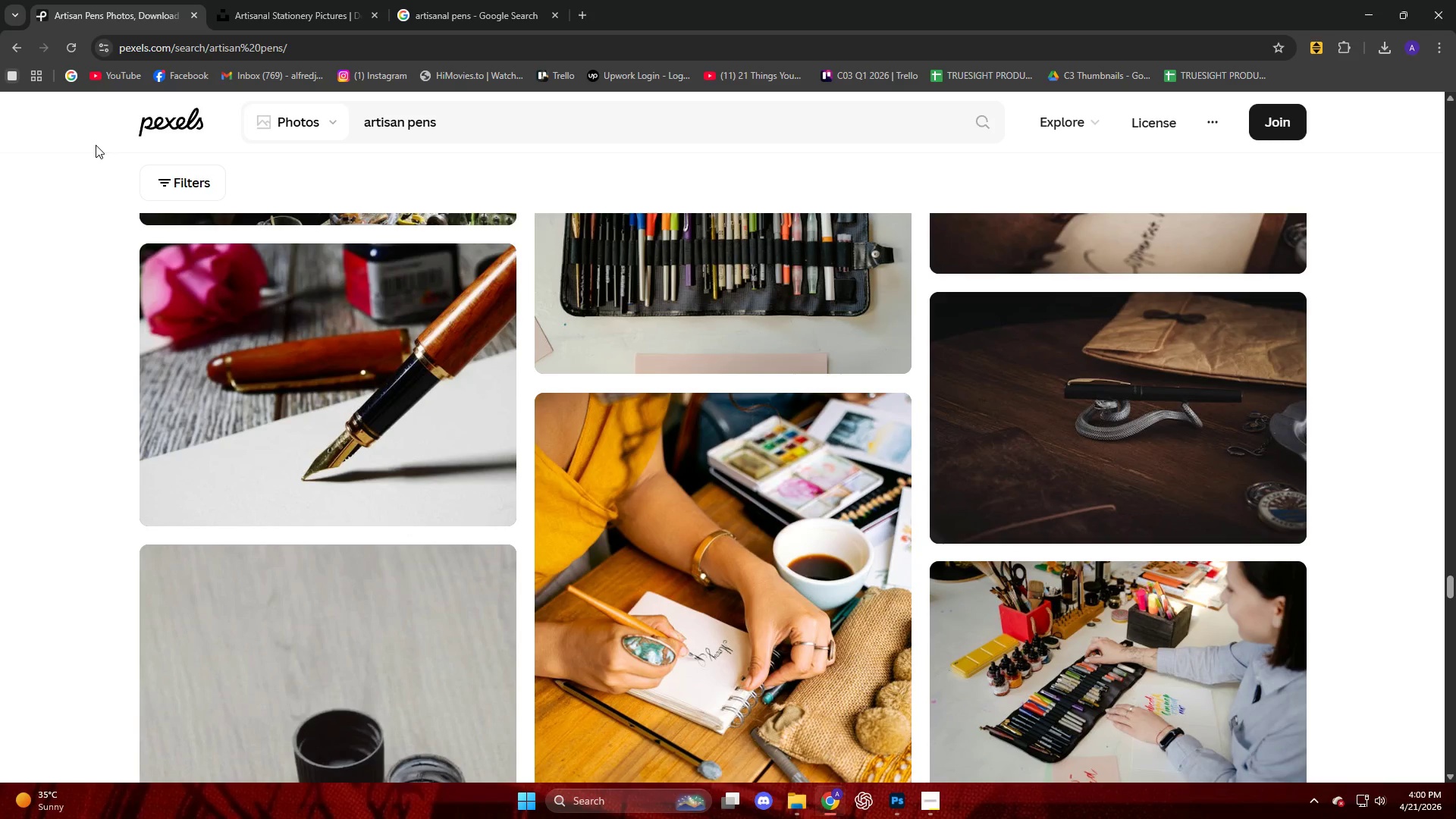 
left_click([927, 786])